 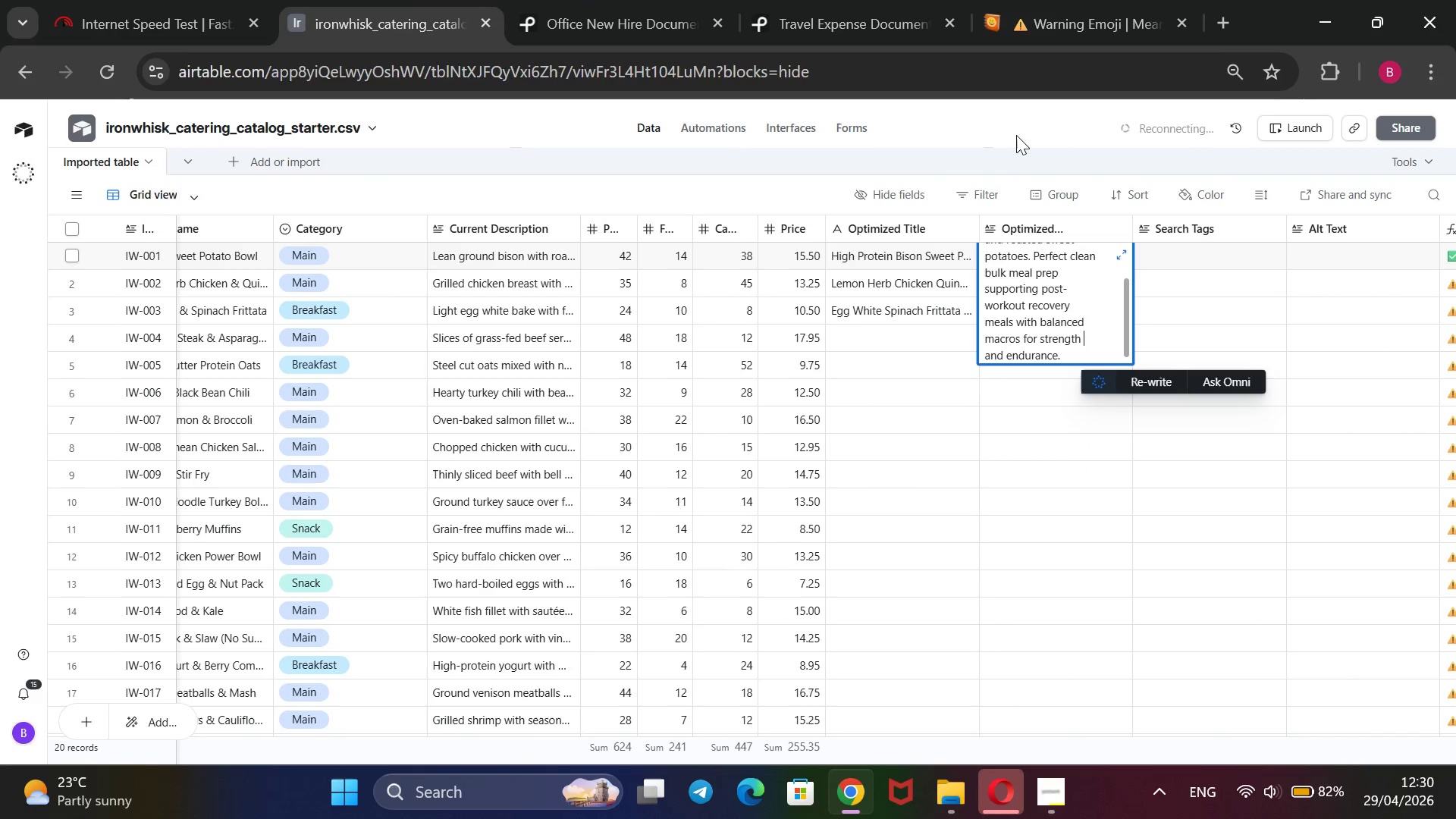 
double_click([1040, 281])
 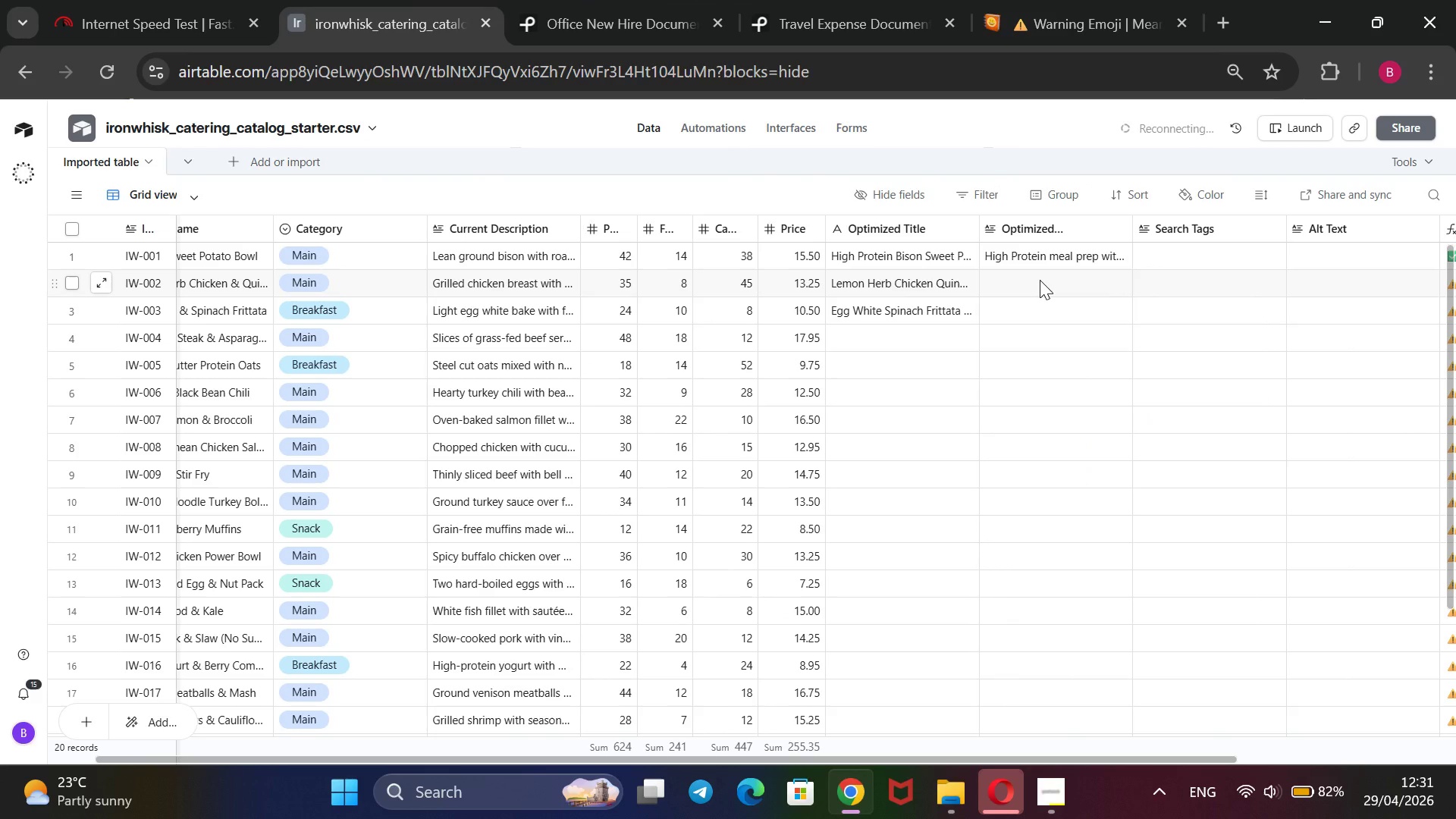 
type(High protein meal chicken with quio)
key(Backspace)
type(noa and herbs)
key(Backspace)
type(s. Ideal athlete catering meals designed for post-workout recovery)
 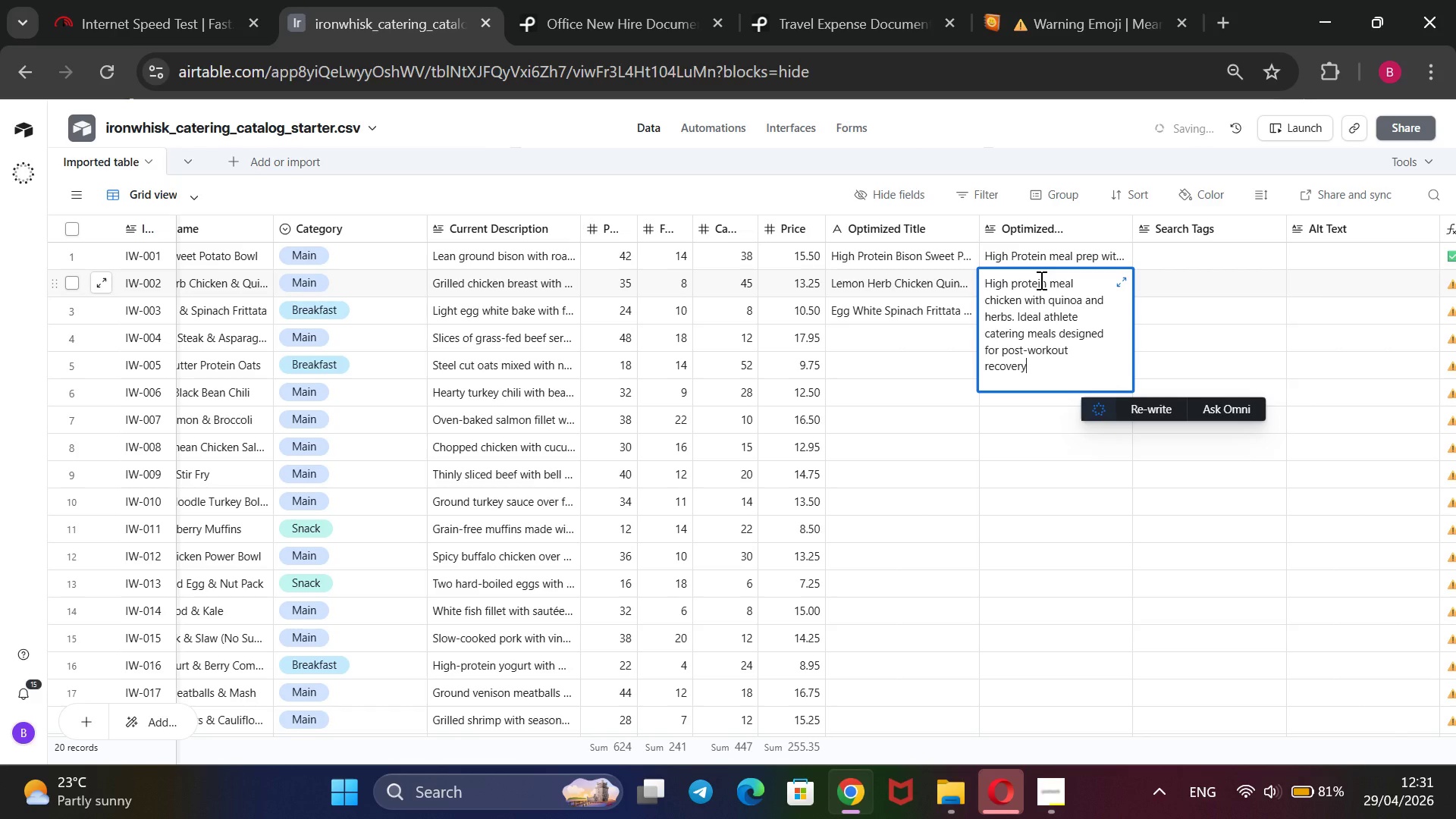 
type( meals and clean bulk meal prep with balanced macros.)
 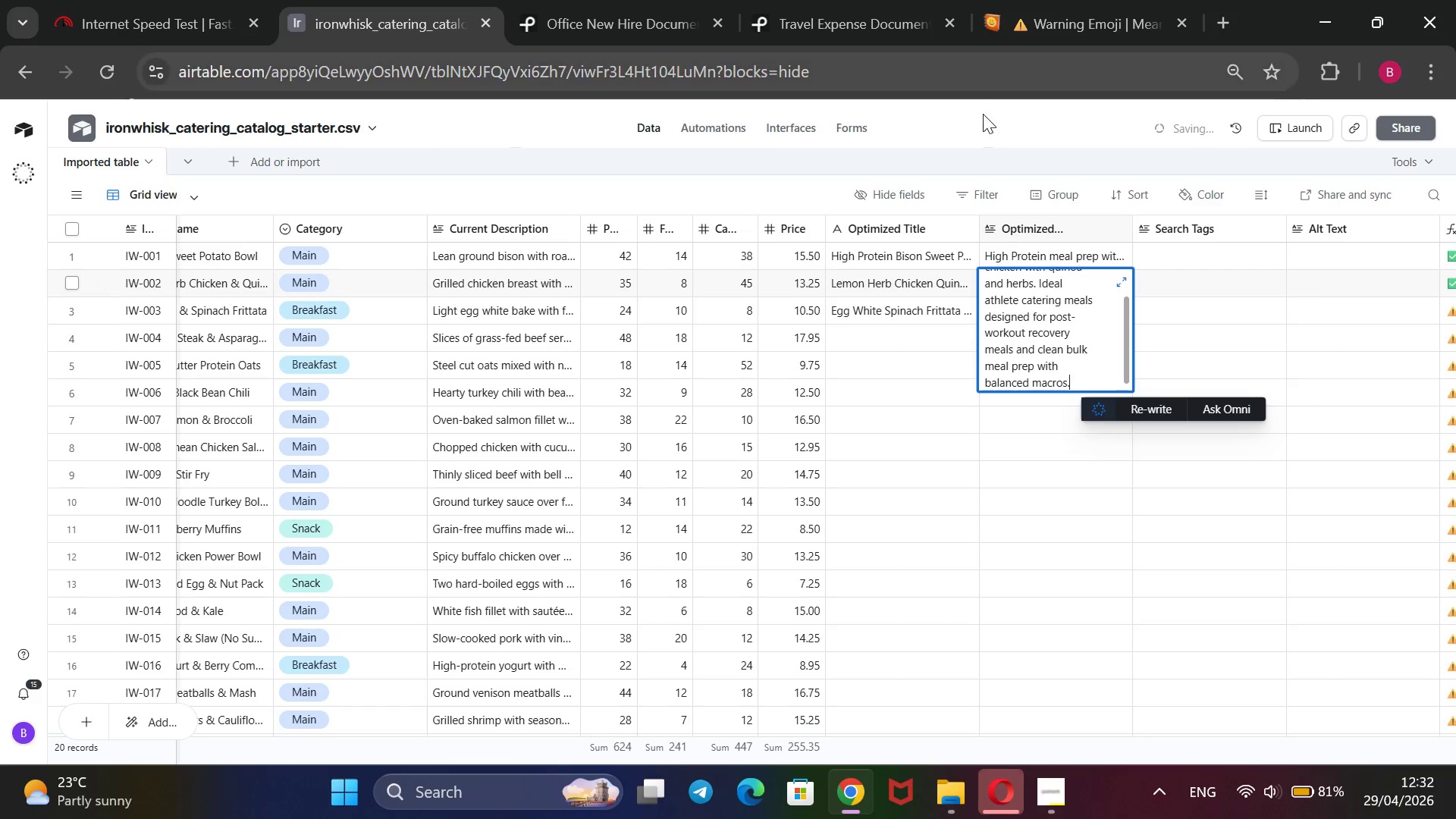 
left_click([983, 120])
 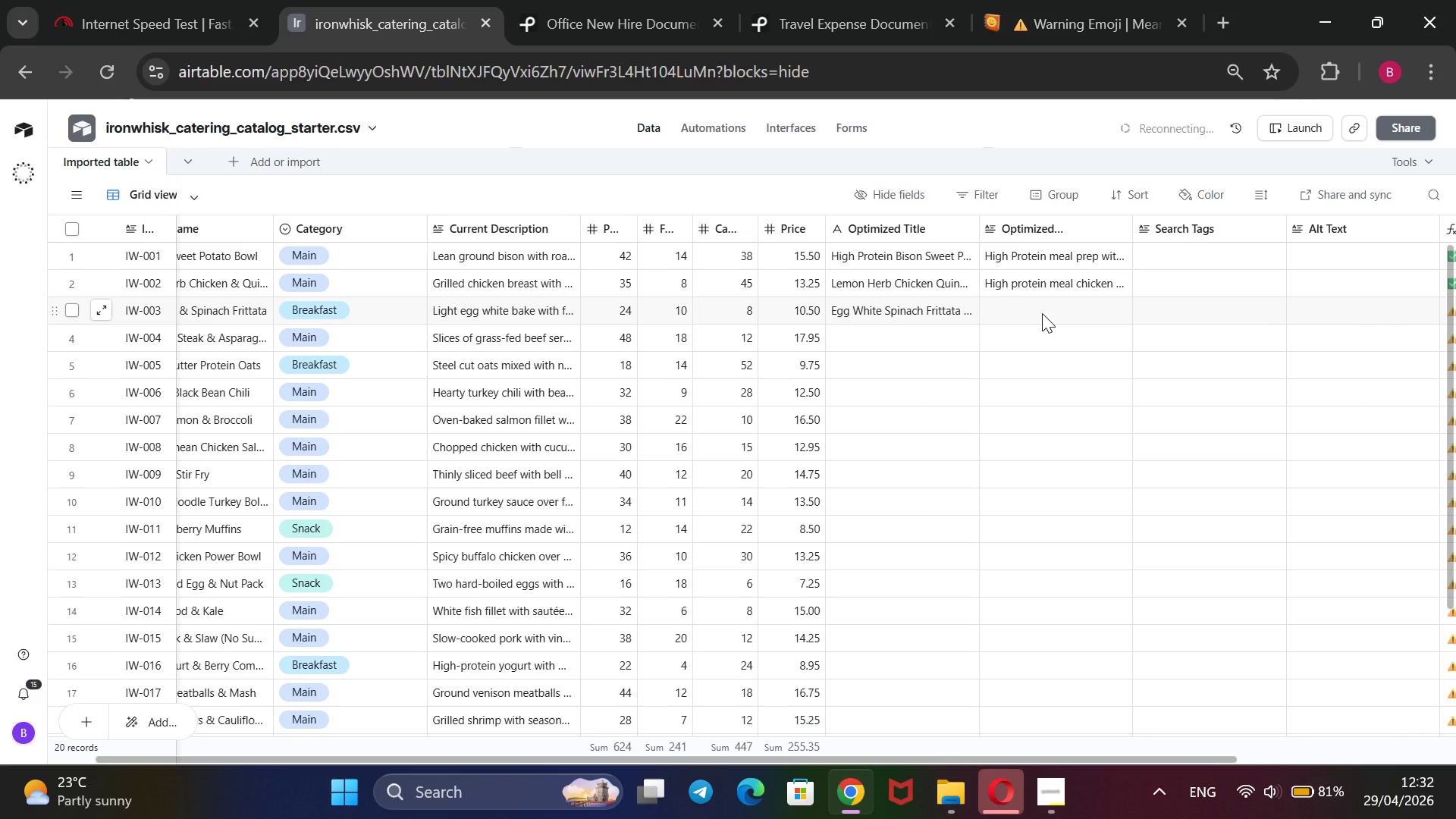 
wait(21.95)
 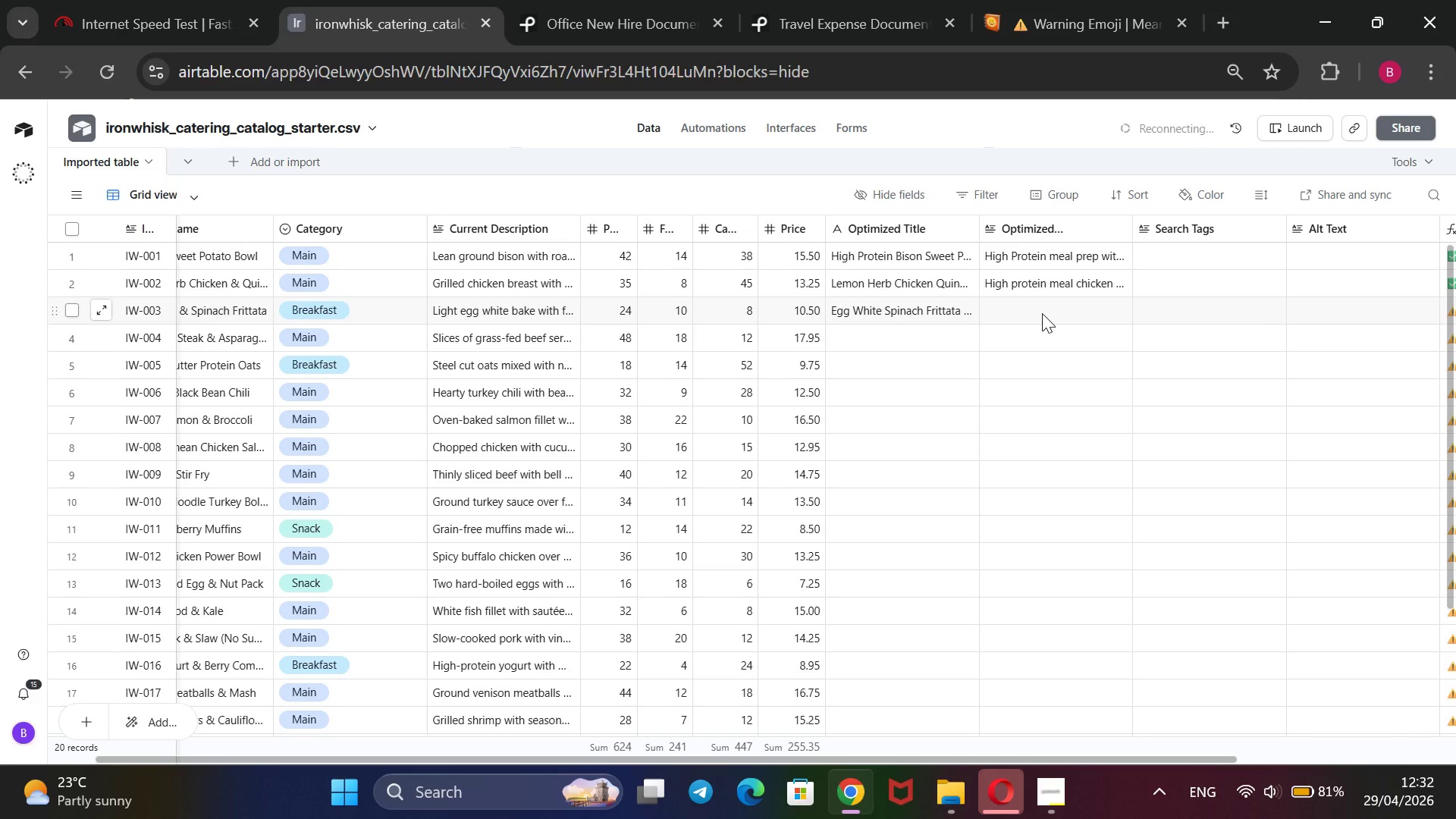 
double_click([1029, 302])
 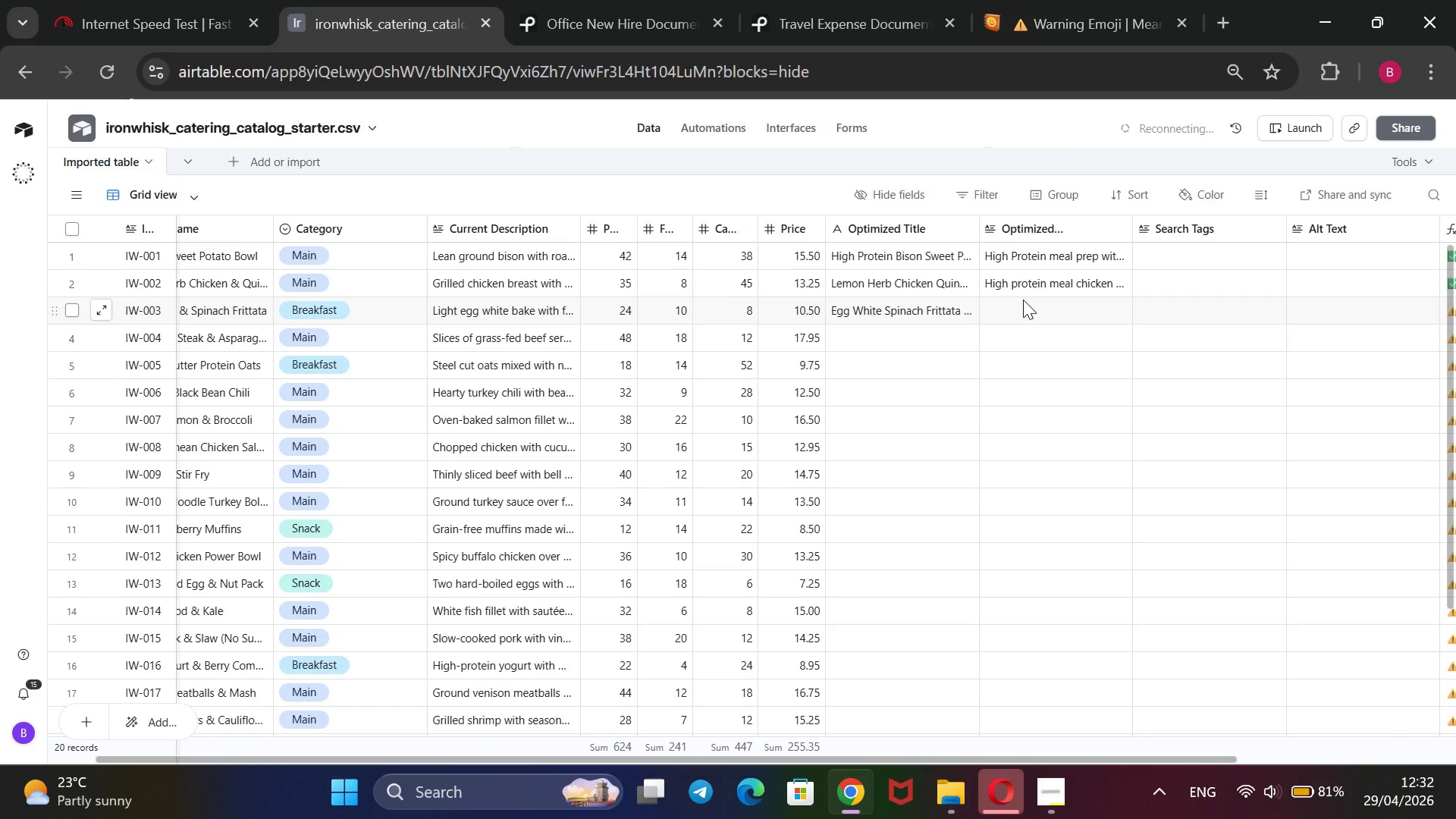 
type(Low carb meal prep choc)
key(Backspace)
key(Backspace)
 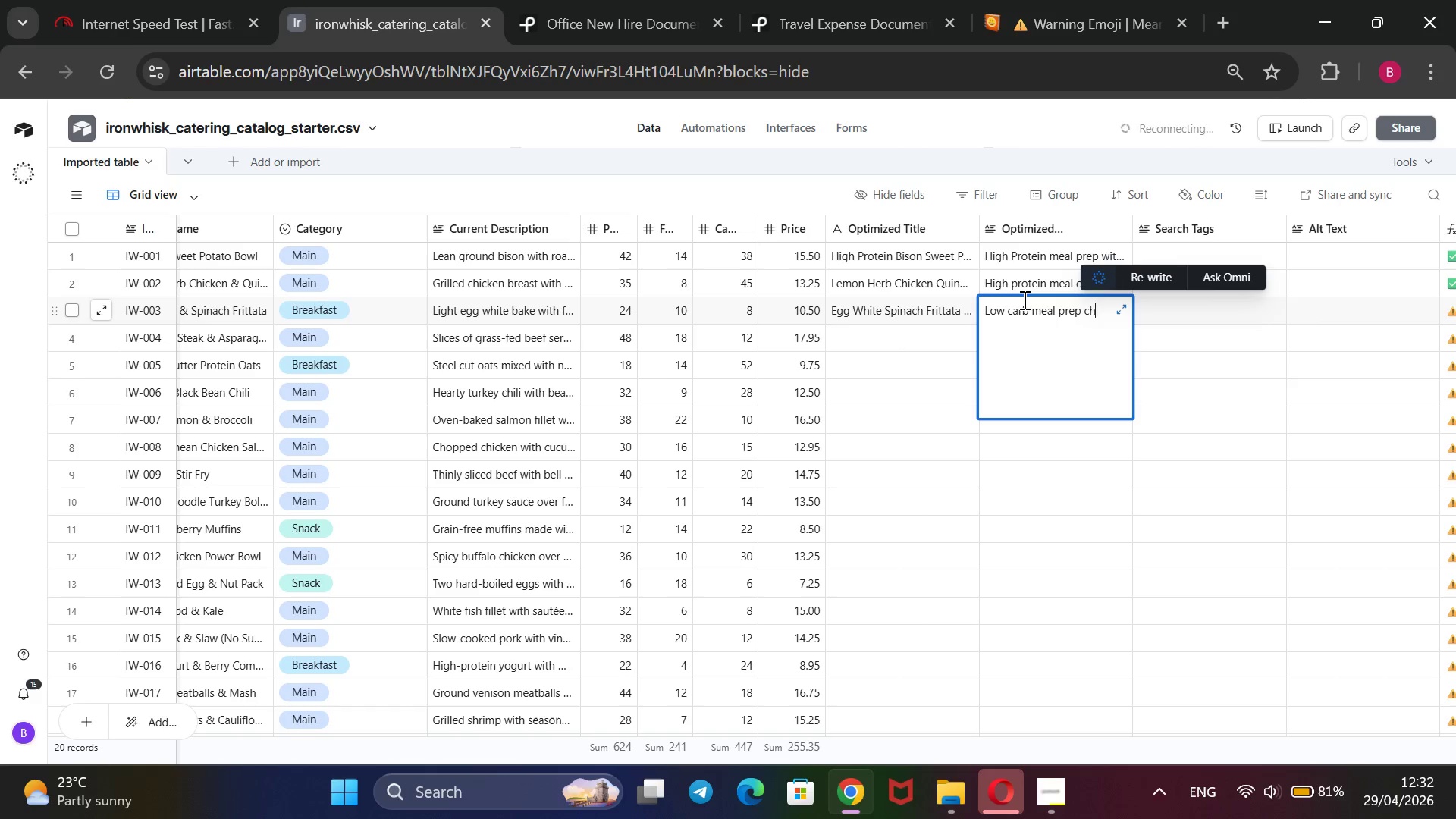 
wait(5.39)
 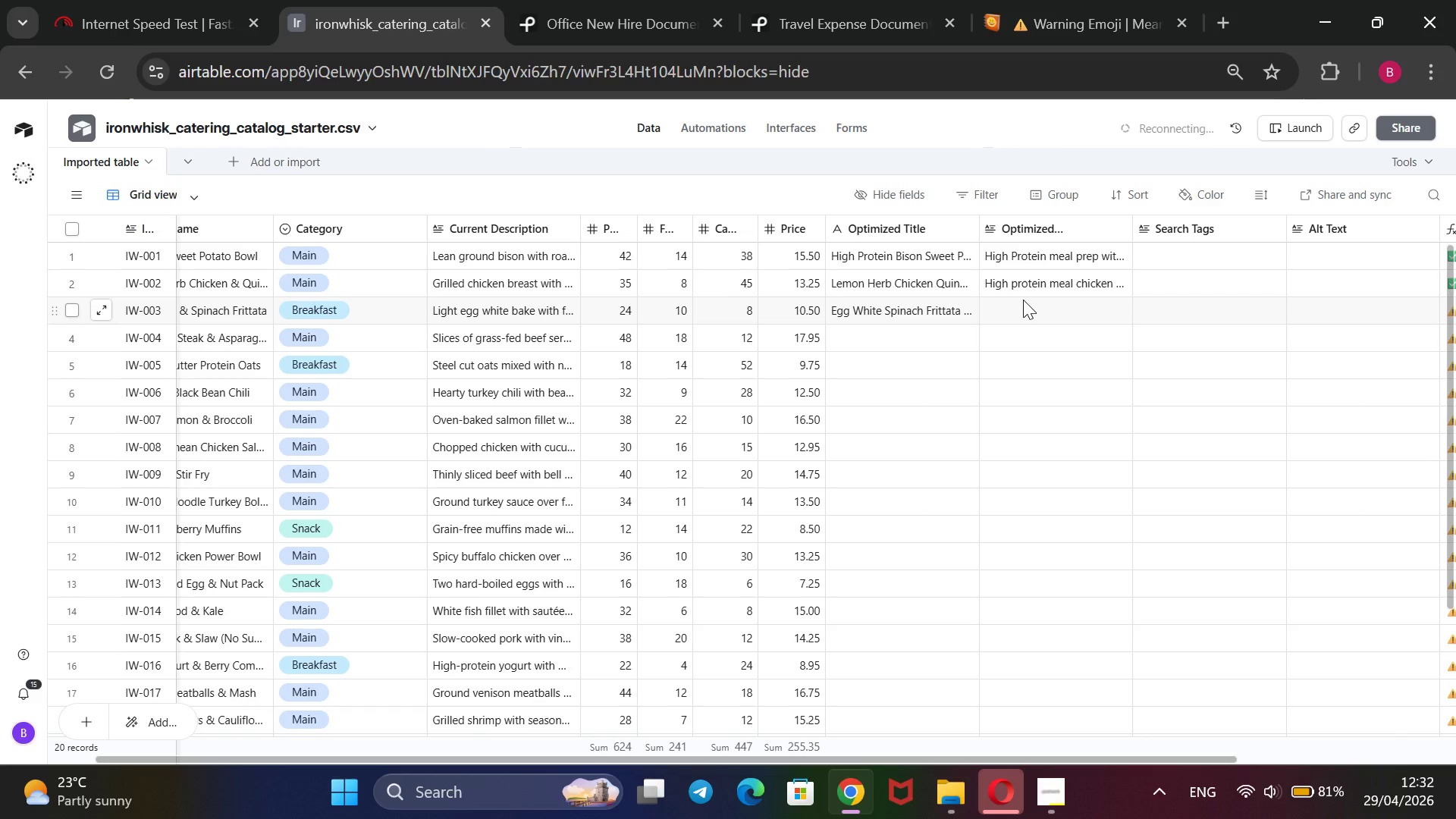 
type(icken with quinoa and herbs. )
 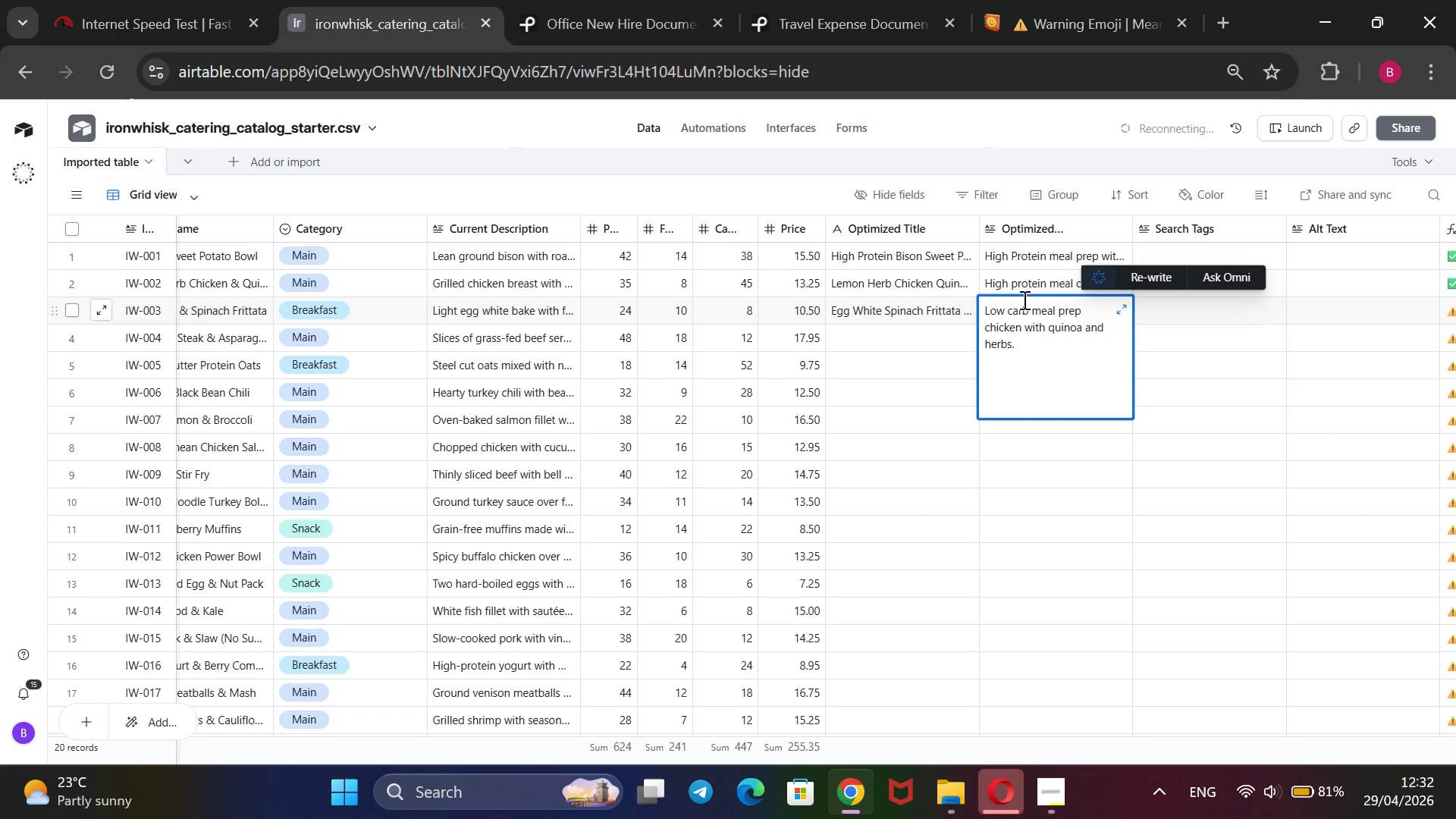 
hold_key(key=Backspace, duration=1.02)
 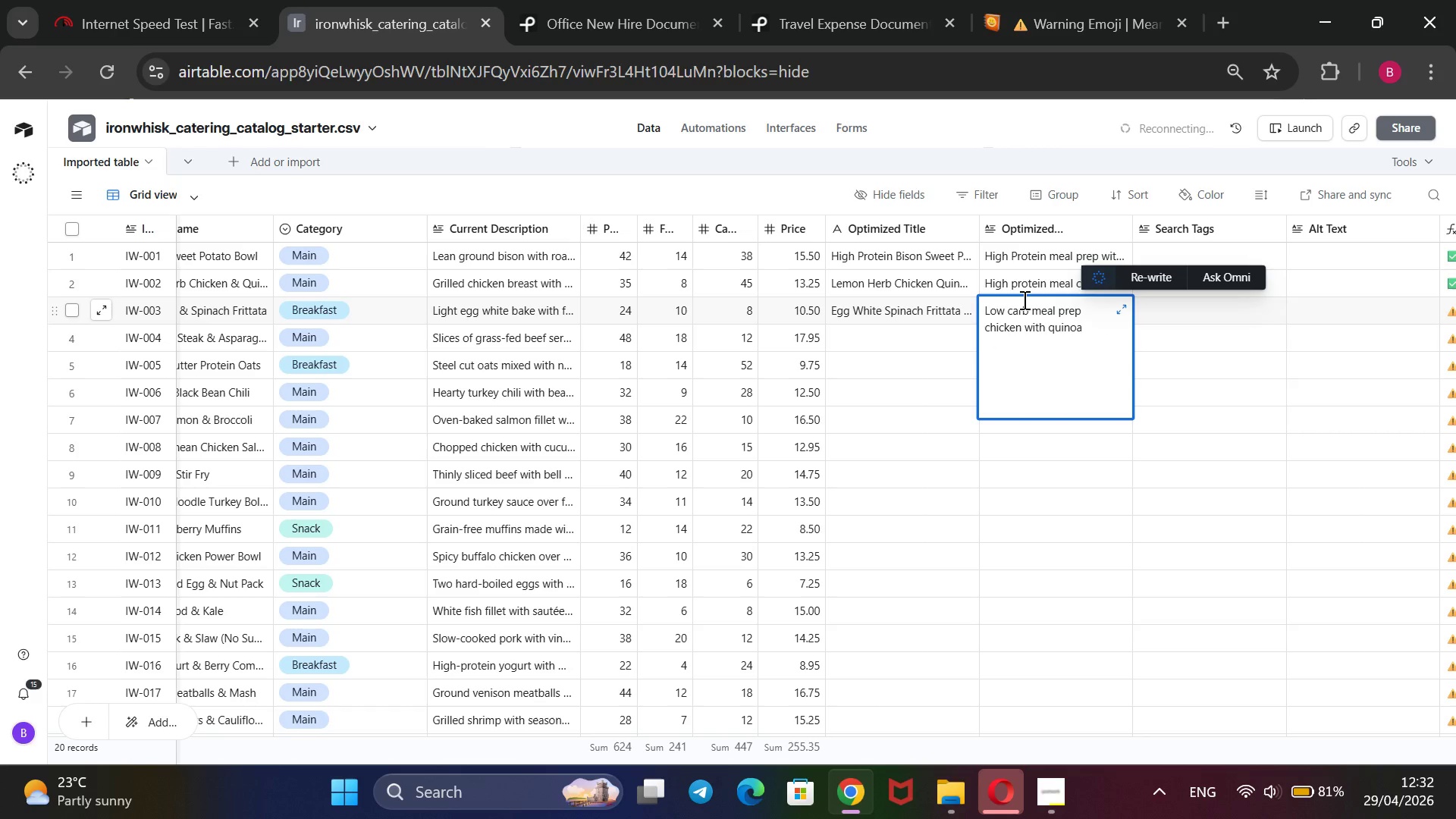 
hold_key(key=Backspace, duration=1.53)
 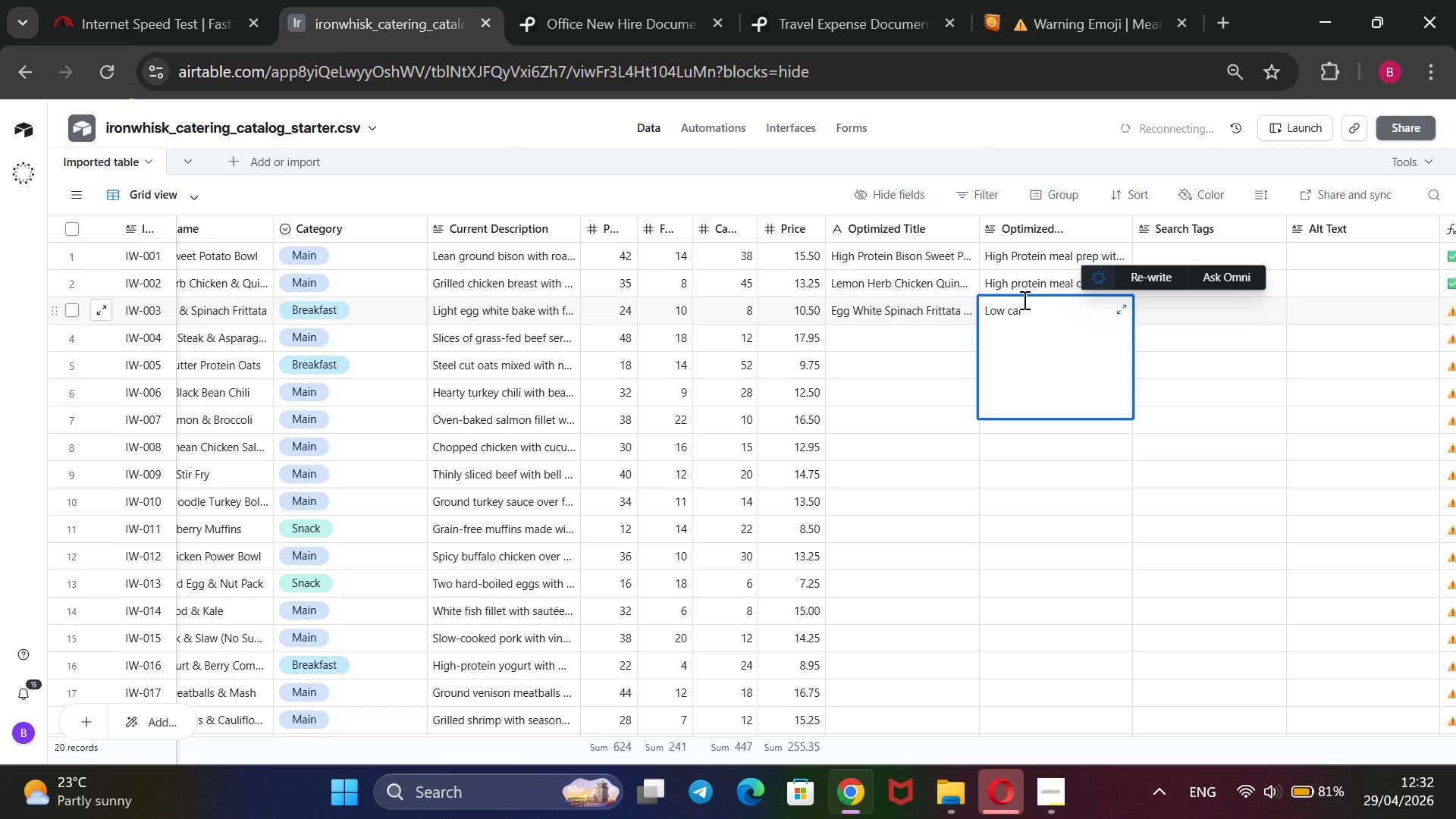 
hold_key(key=Backspace, duration=0.31)
 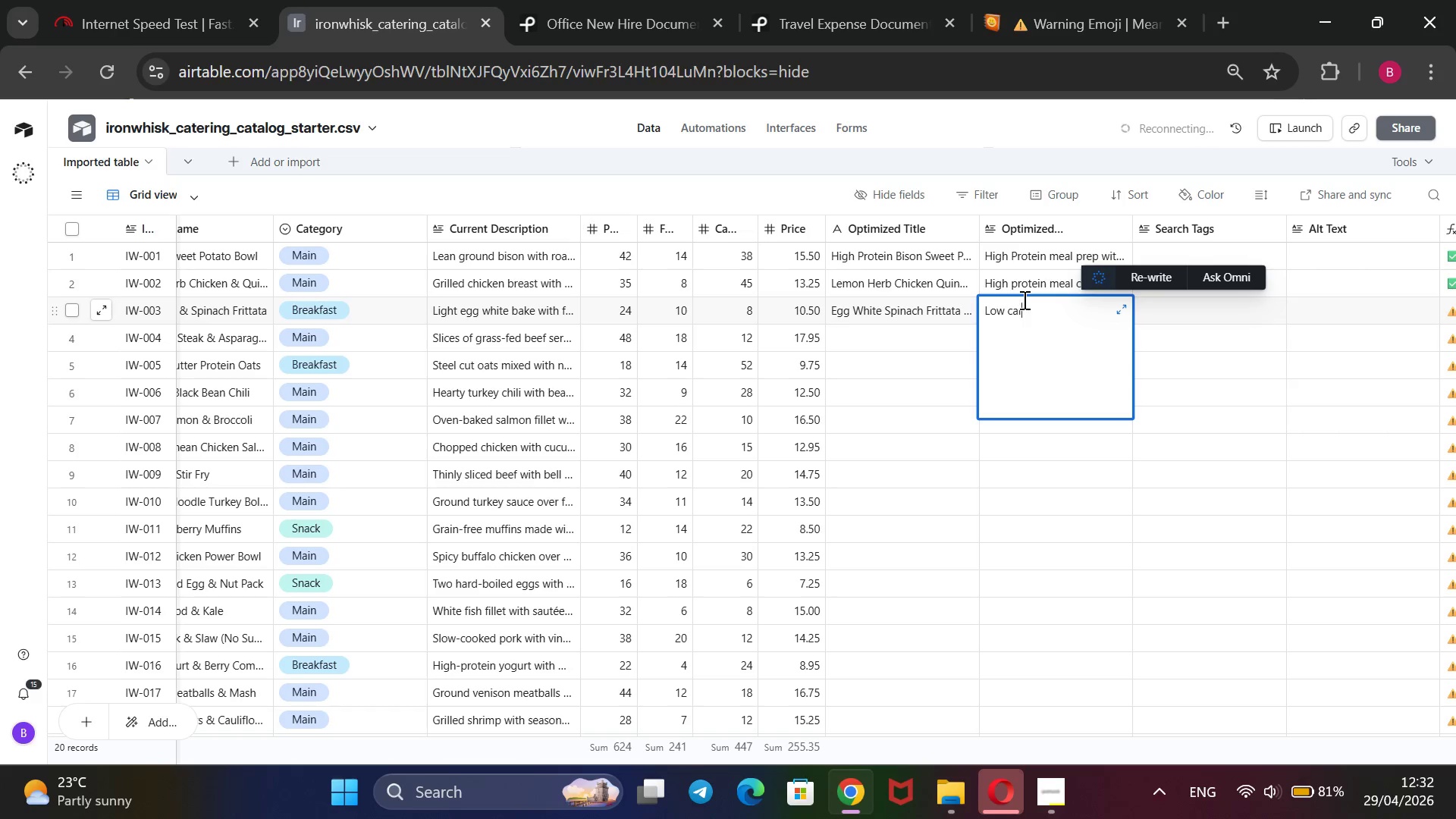 
type(b fitness breaks)
key(Backspace)
type(fast with egg whites and spinach. High proe)
key(Backspace)
type(tein breakfast prep ideal for post-workout breakfast meals supporting lean muscle and balanced macros.)
 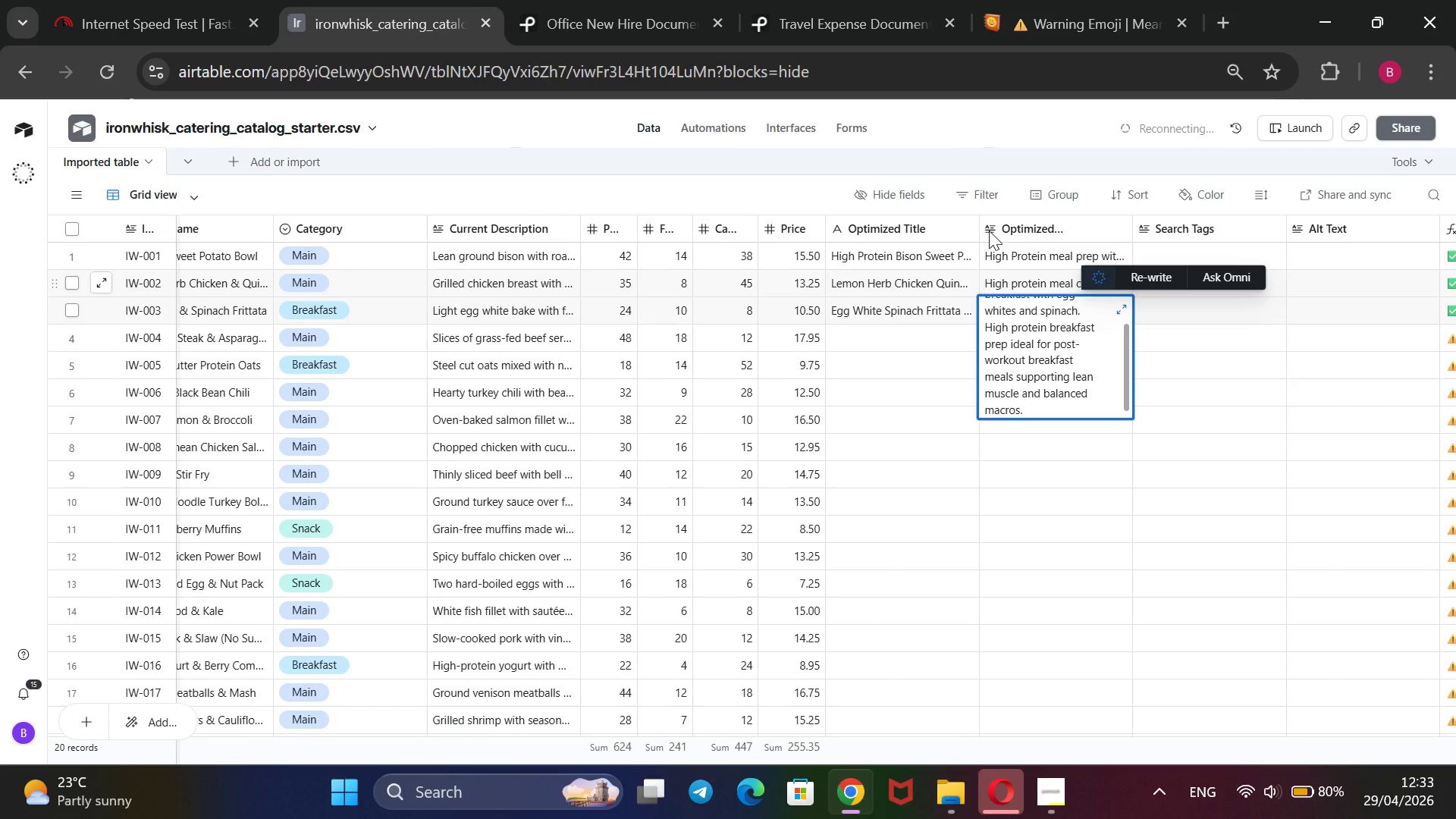 
left_click([948, 122])
 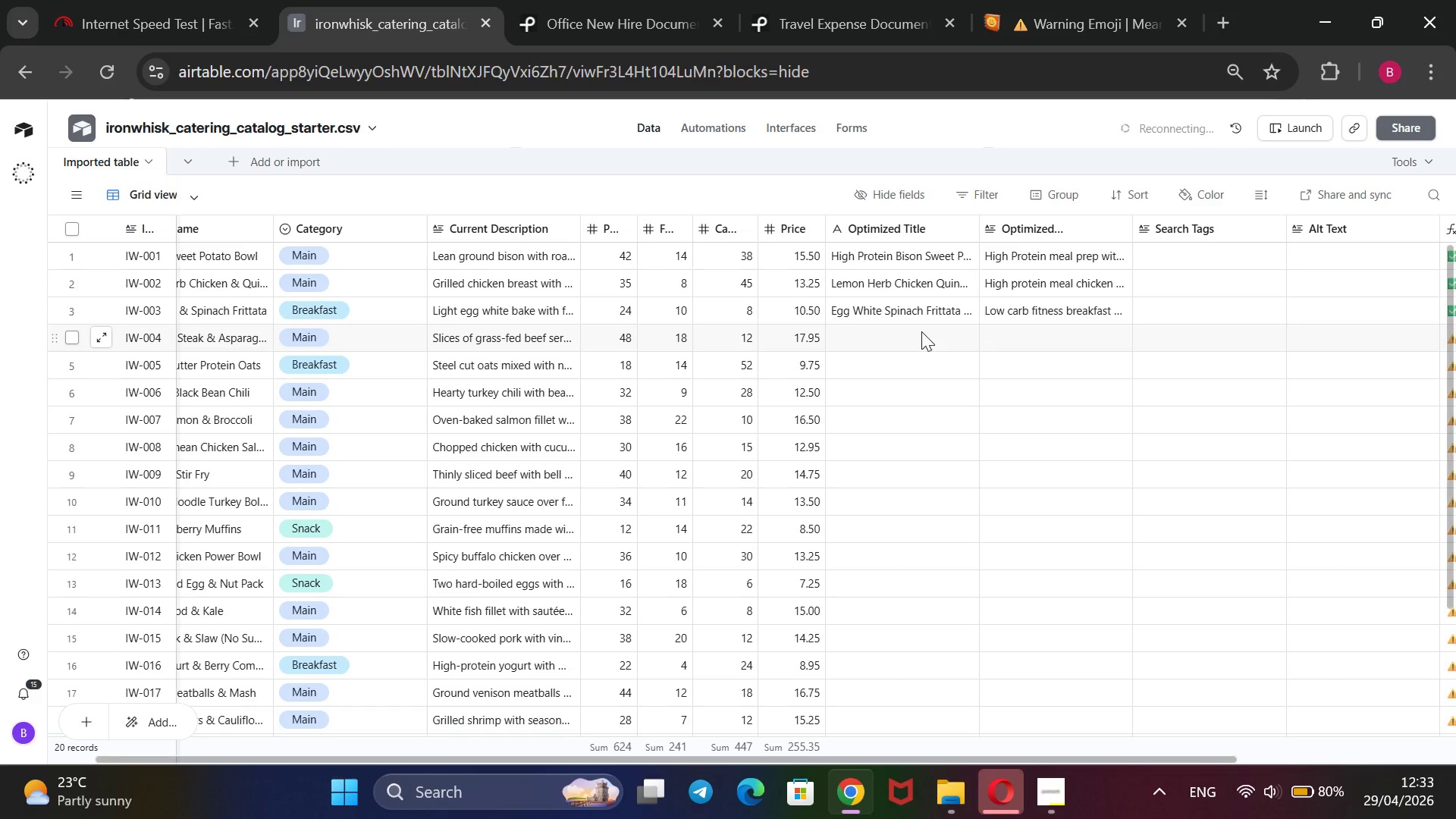 
wait(10.05)
 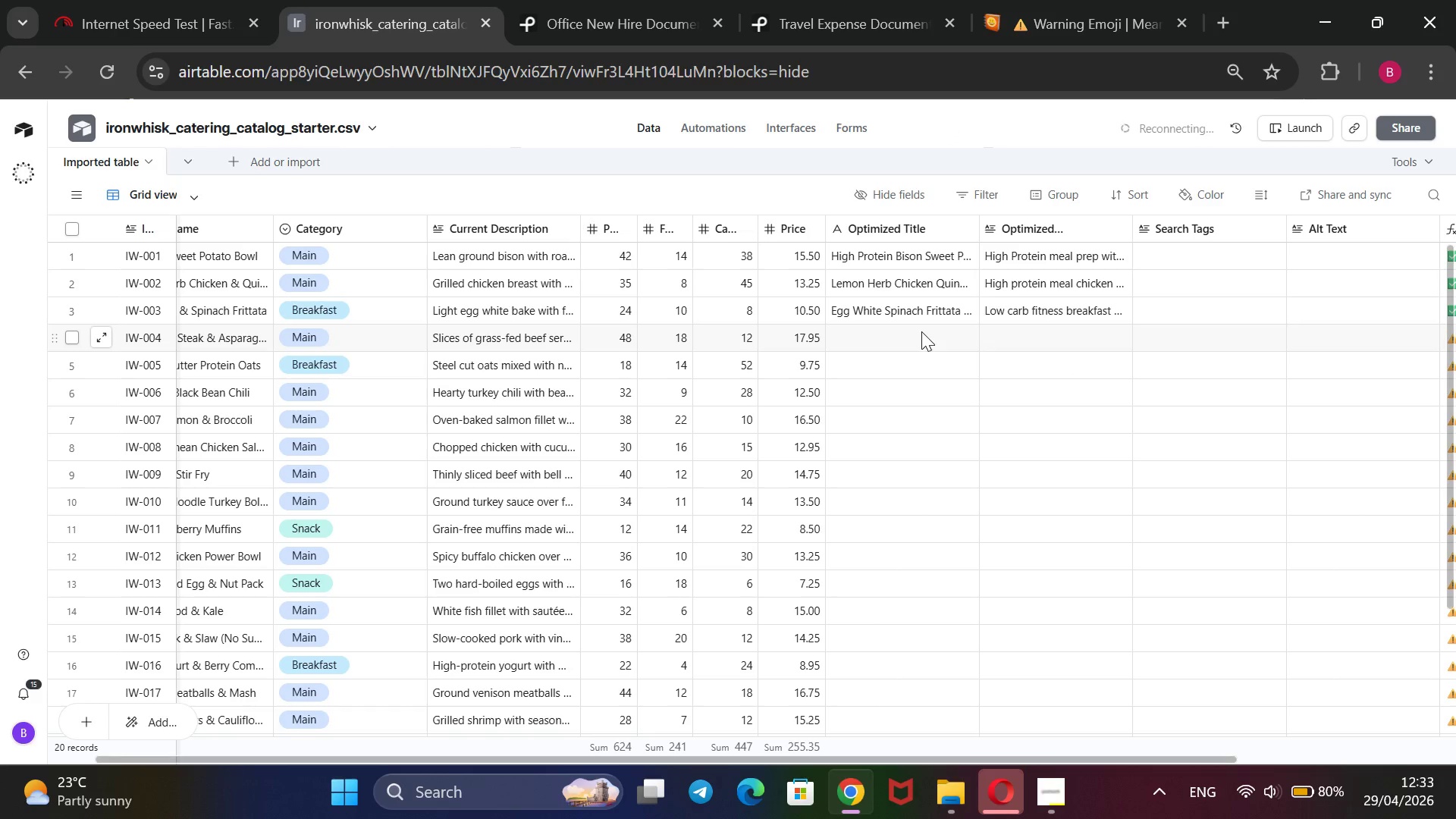 
double_click([921, 331])
 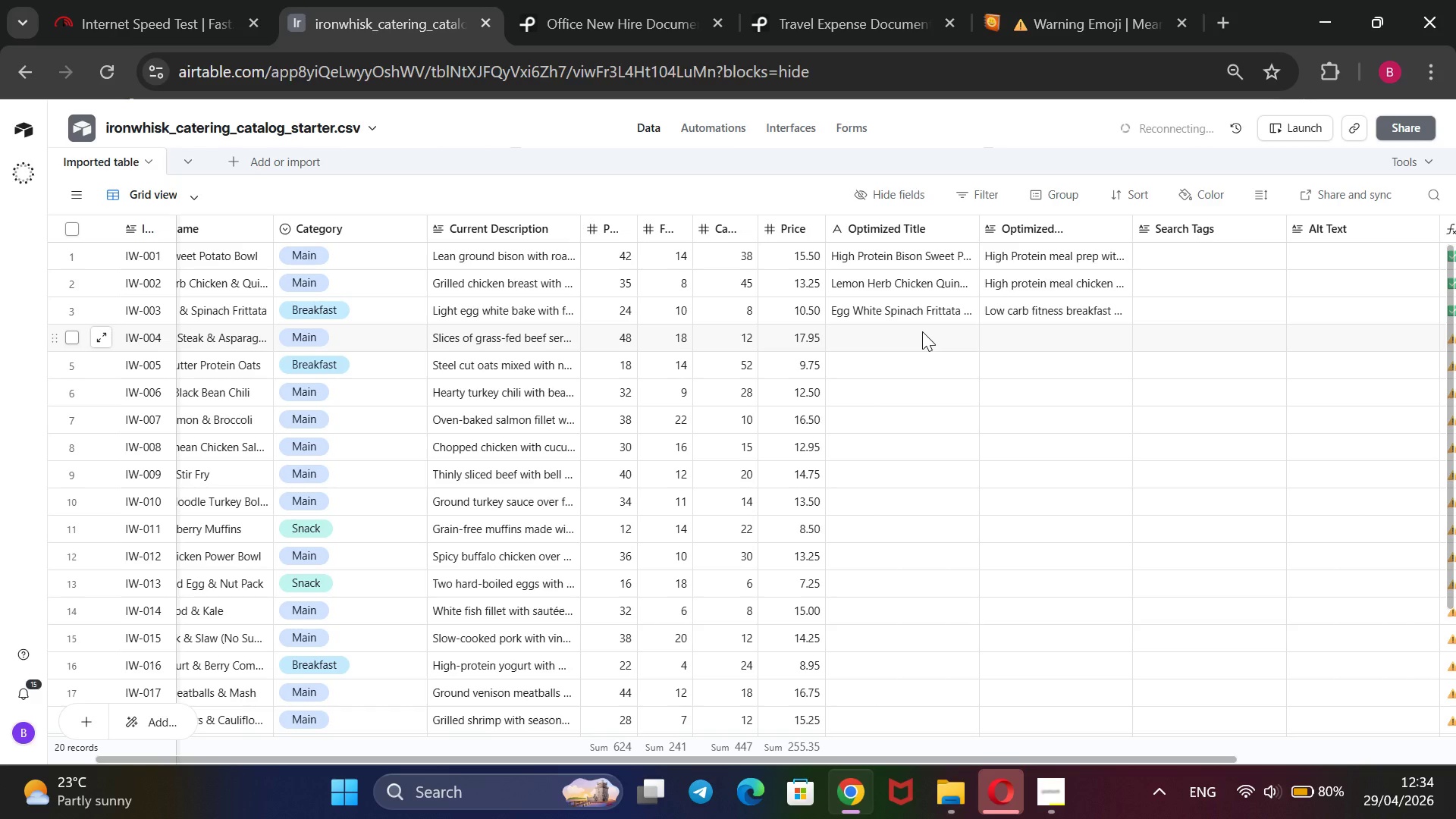 
type(Grass-Fed Steak Asparags)
key(Backspace)
type(s)
key(Backspace)
type(us-)
key(Backspace)
type( -Clean Bulk High Protein Meal Prp)
key(Backspace)
type(ep)
 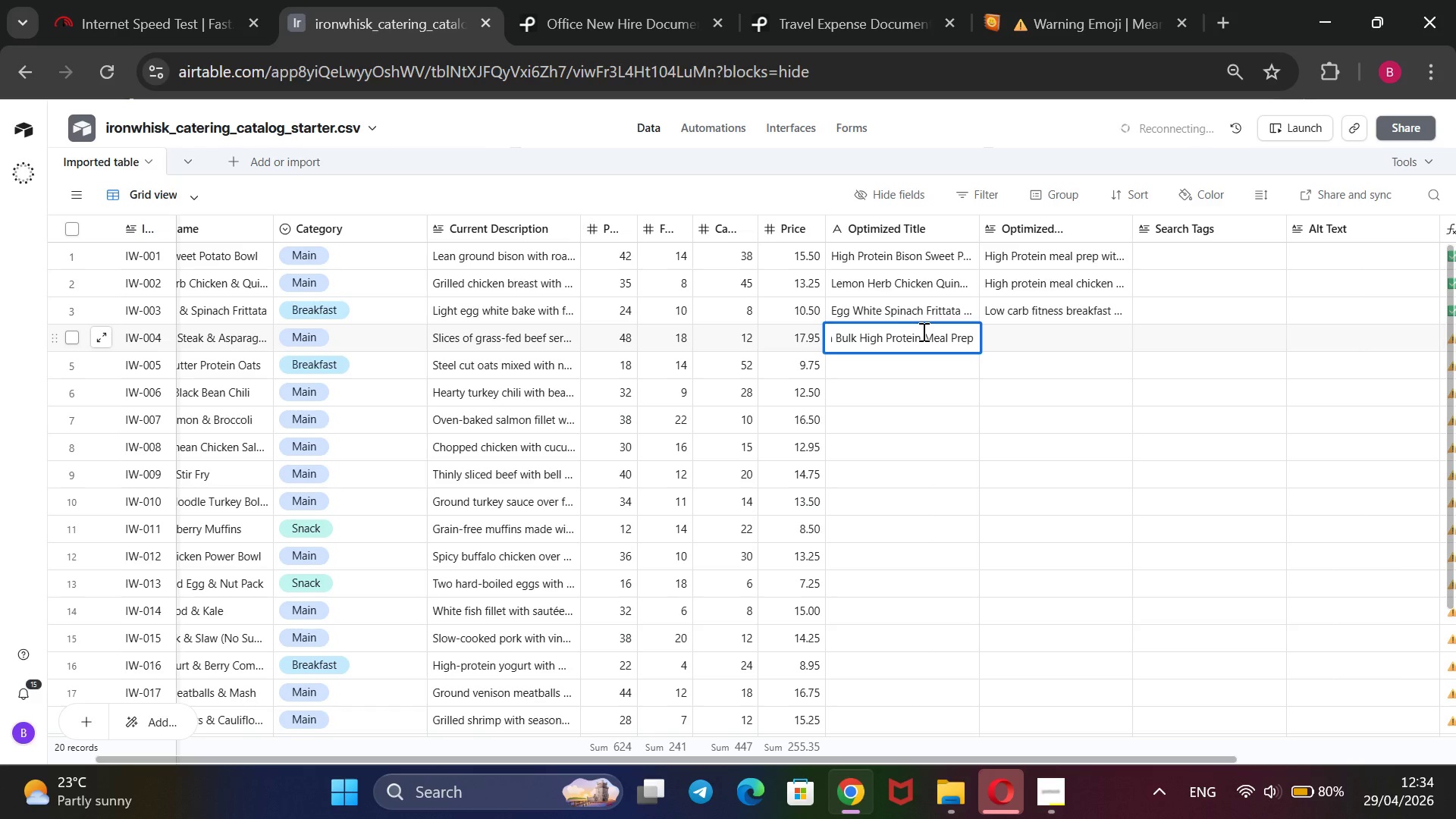 
key(Enter)
 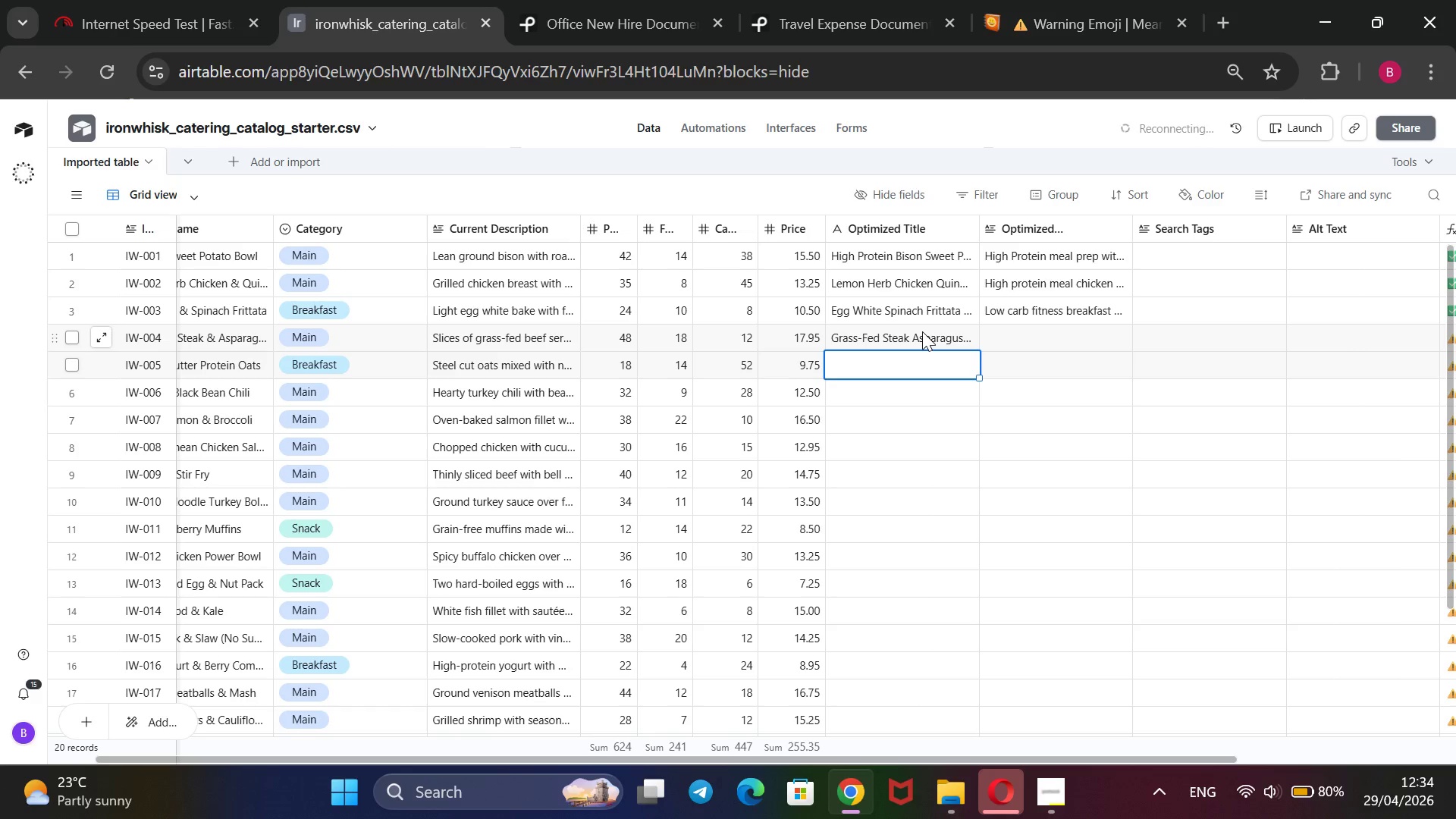 
type(Almonf )
key(Backspace)
key(Backspace)
type(f)
key(Backspace)
type(d Butter Protein Oats -Clean Bulk Breakfast Meal Prep)
 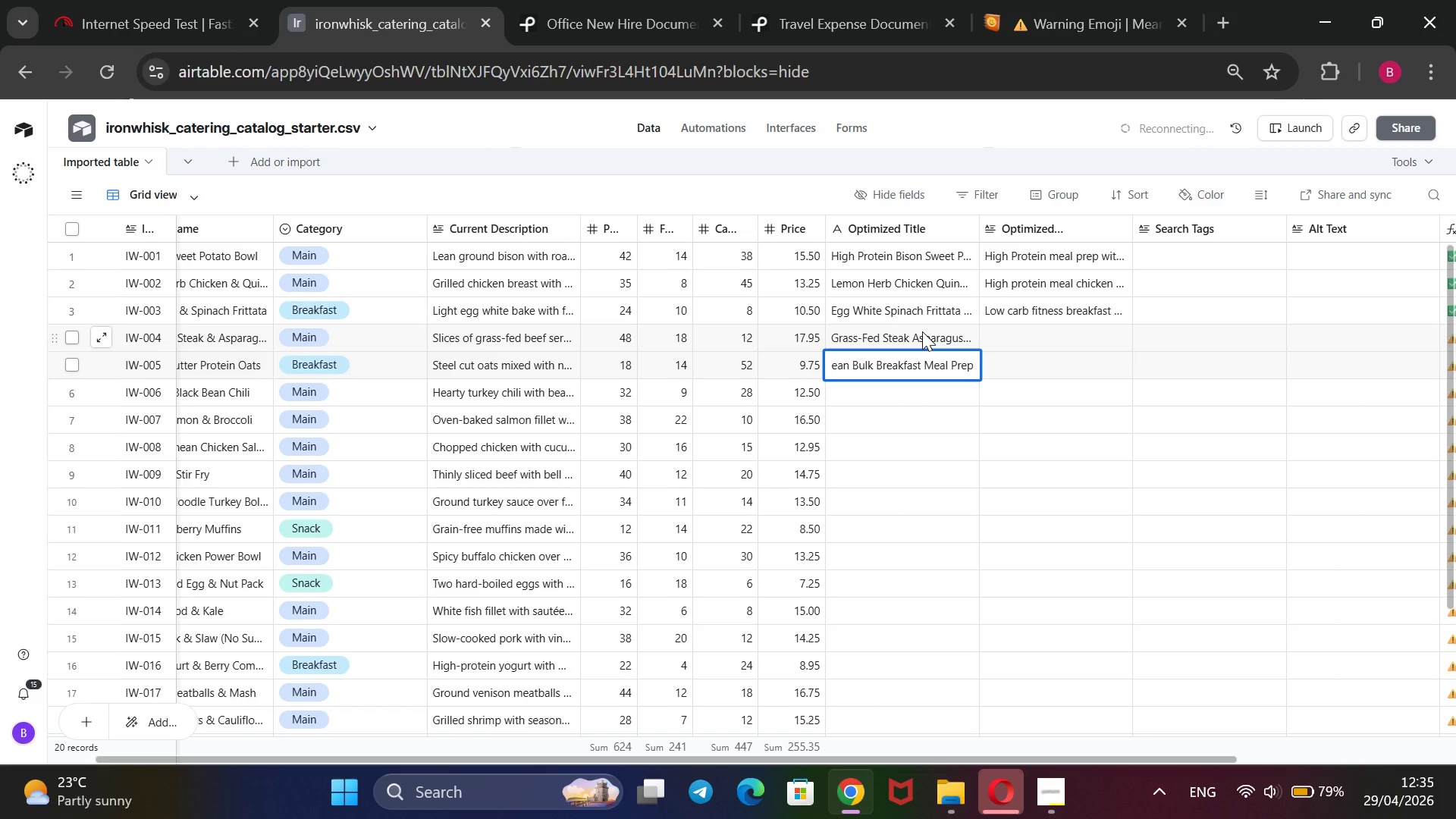 
key(Enter)
 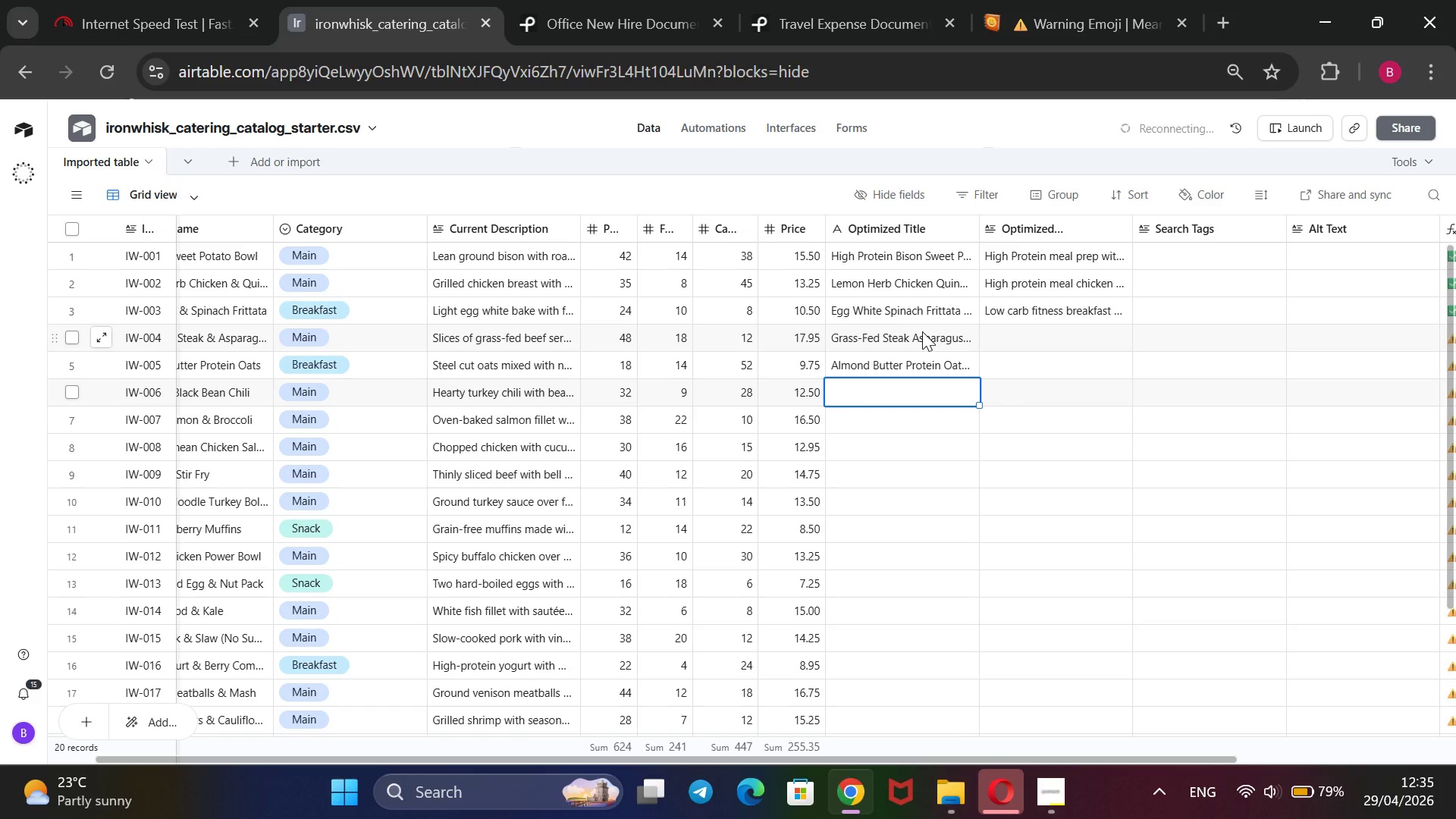 
type(High Po)
key(Backspace)
type(rotein Turkey Chili)
 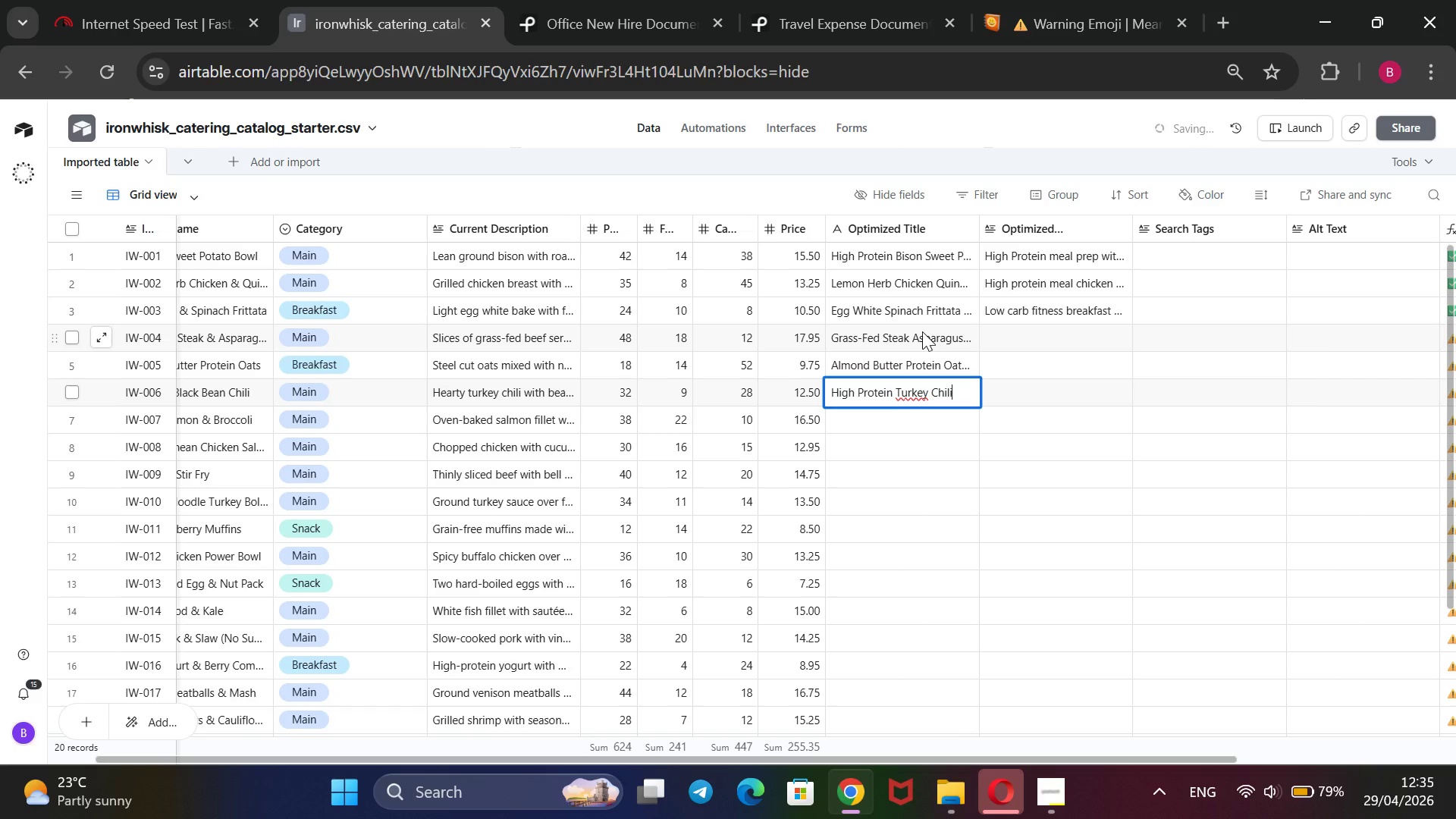 
wait(7.3)
 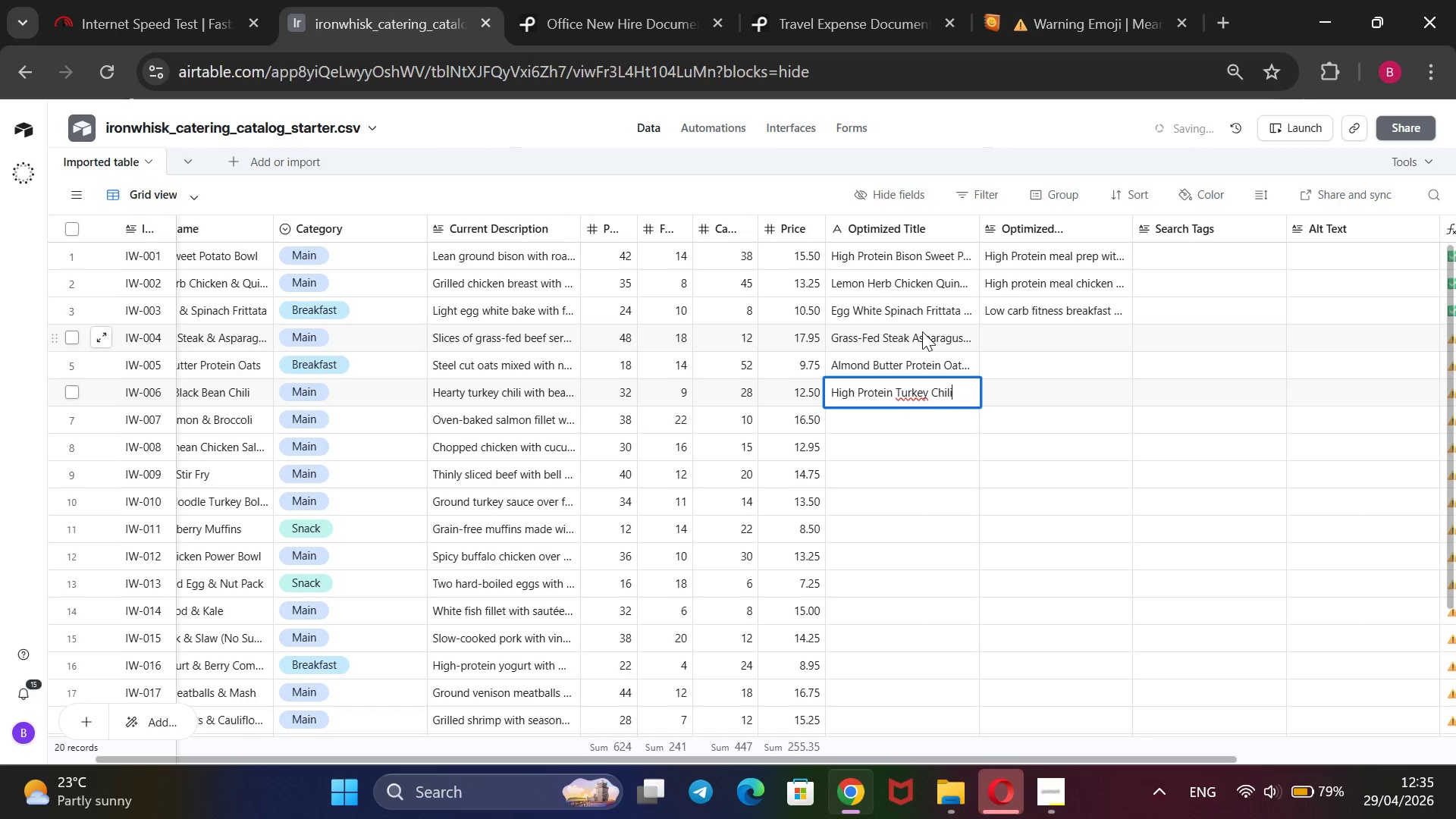 
key(Space)
 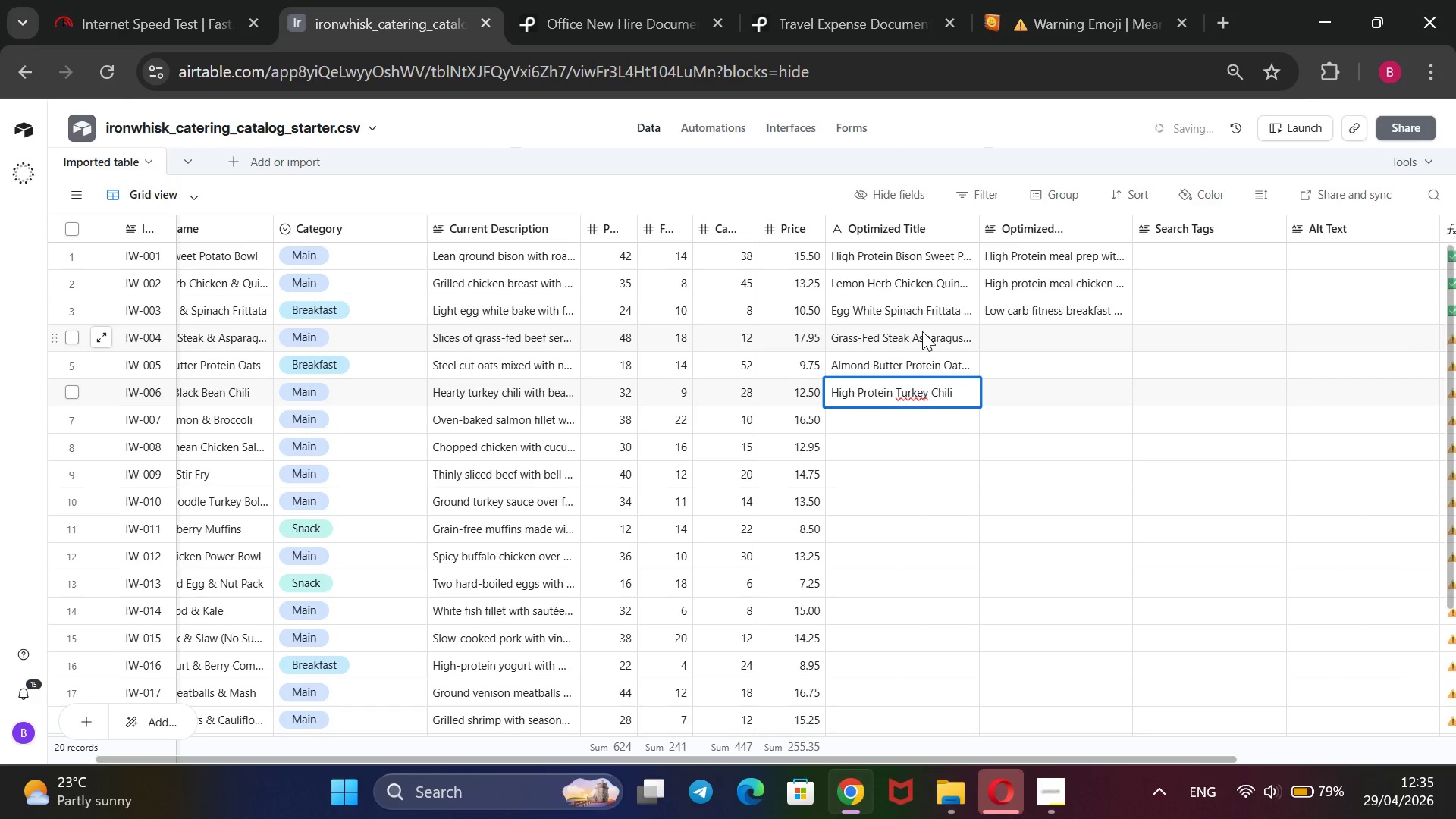 
key(Minus)
 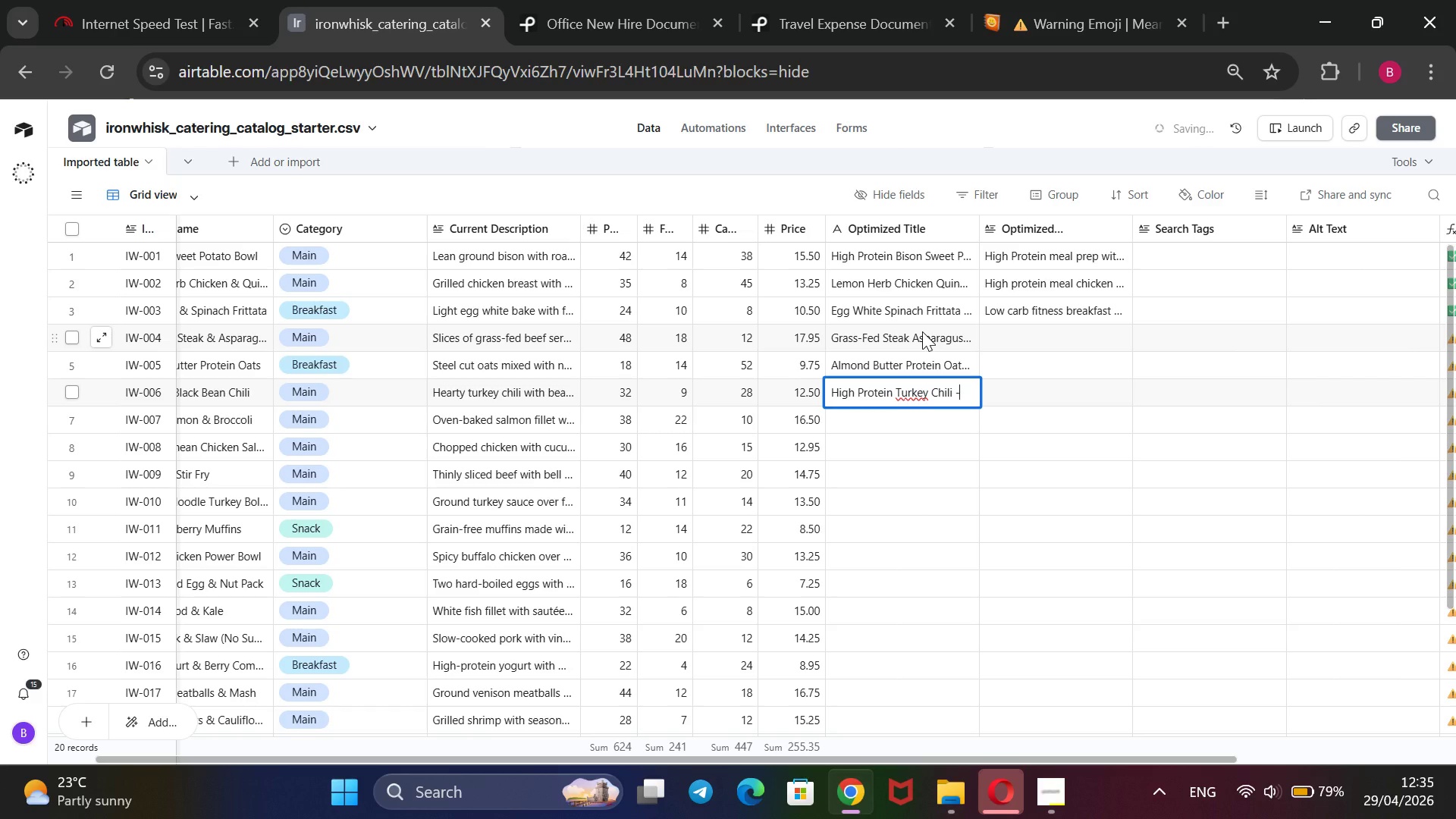 
key(CapsLock)
 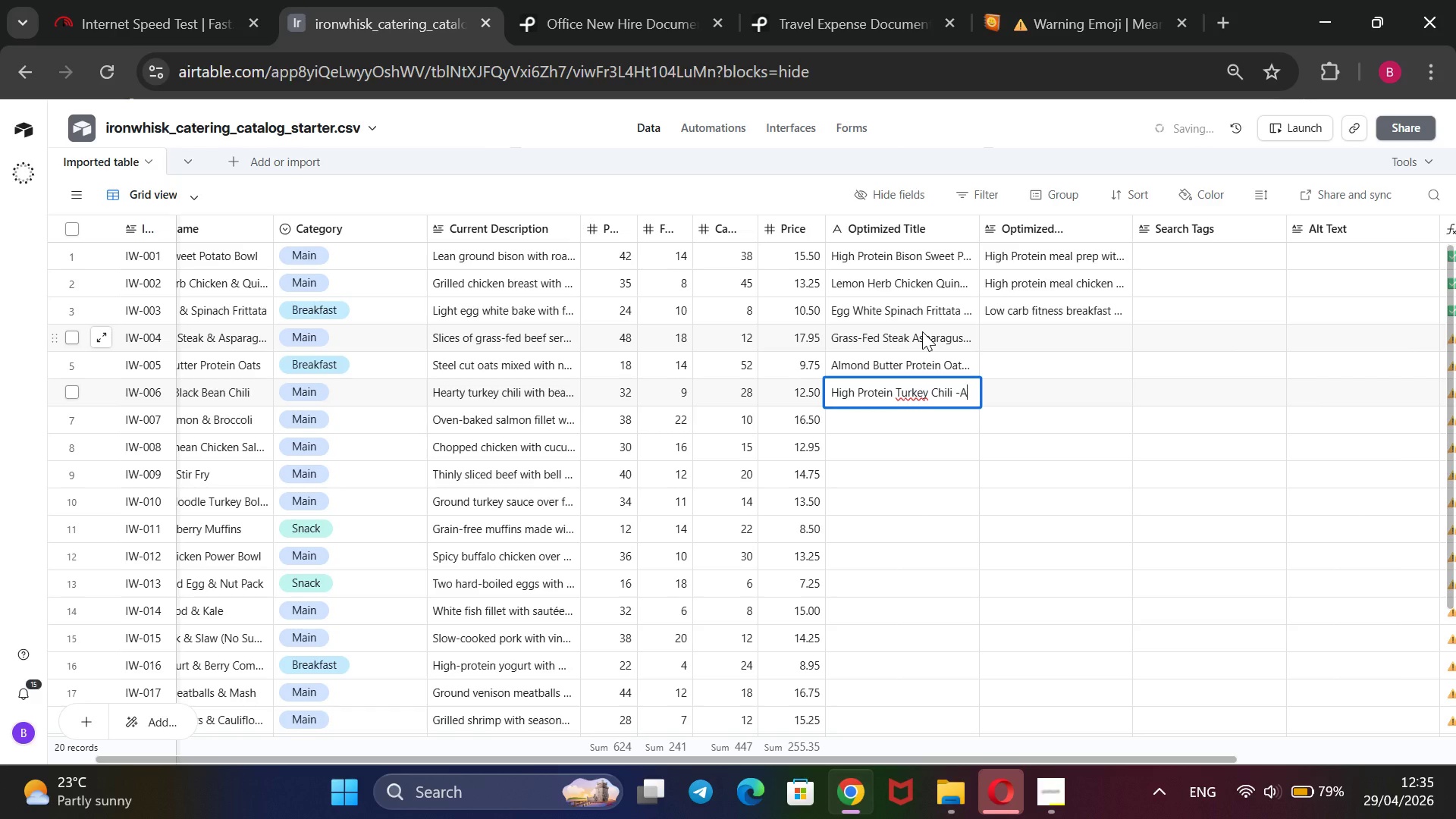 
key(A)
 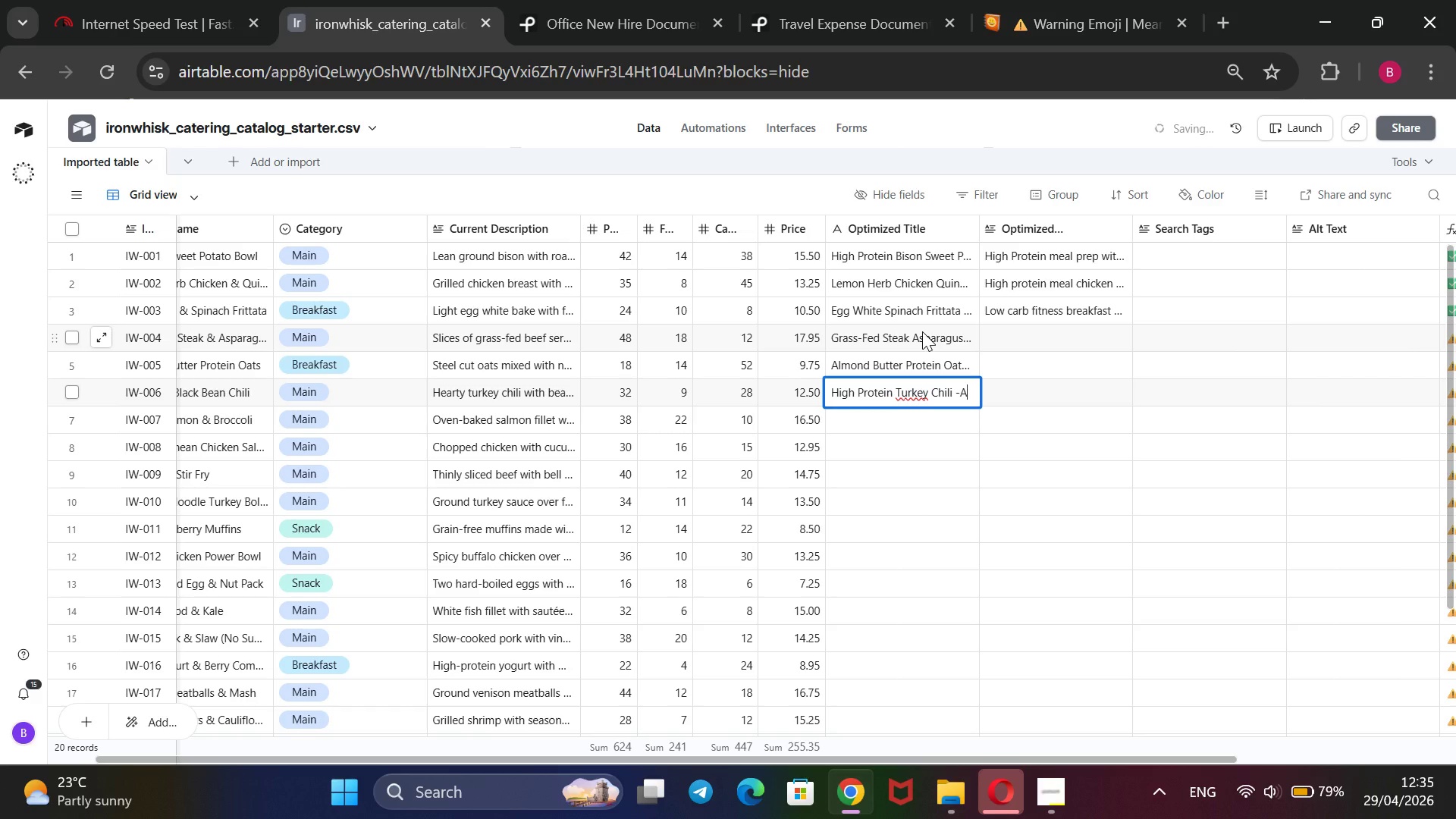 
key(CapsLock)
 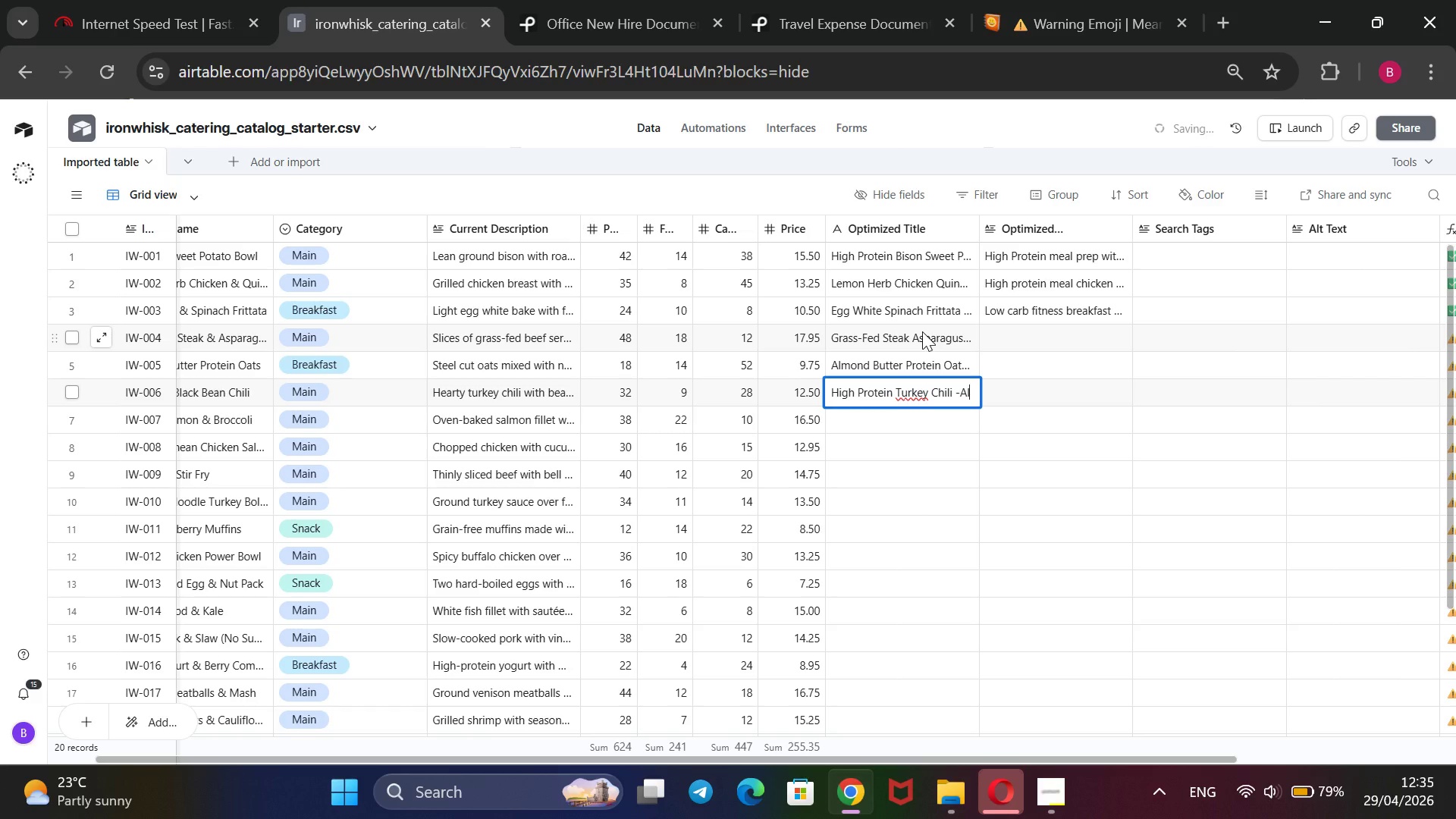 
key(L)
 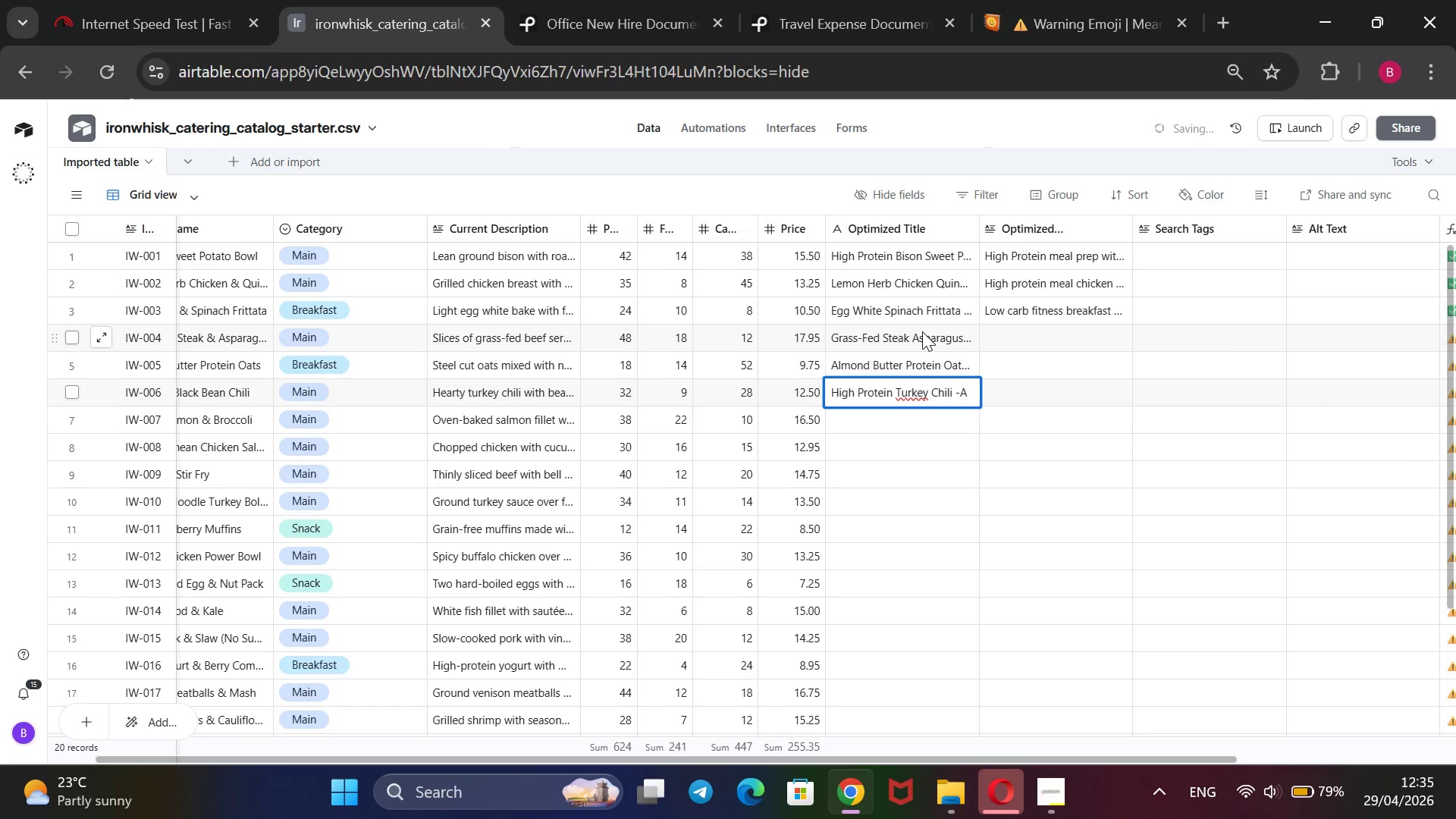 
key(Backspace)
 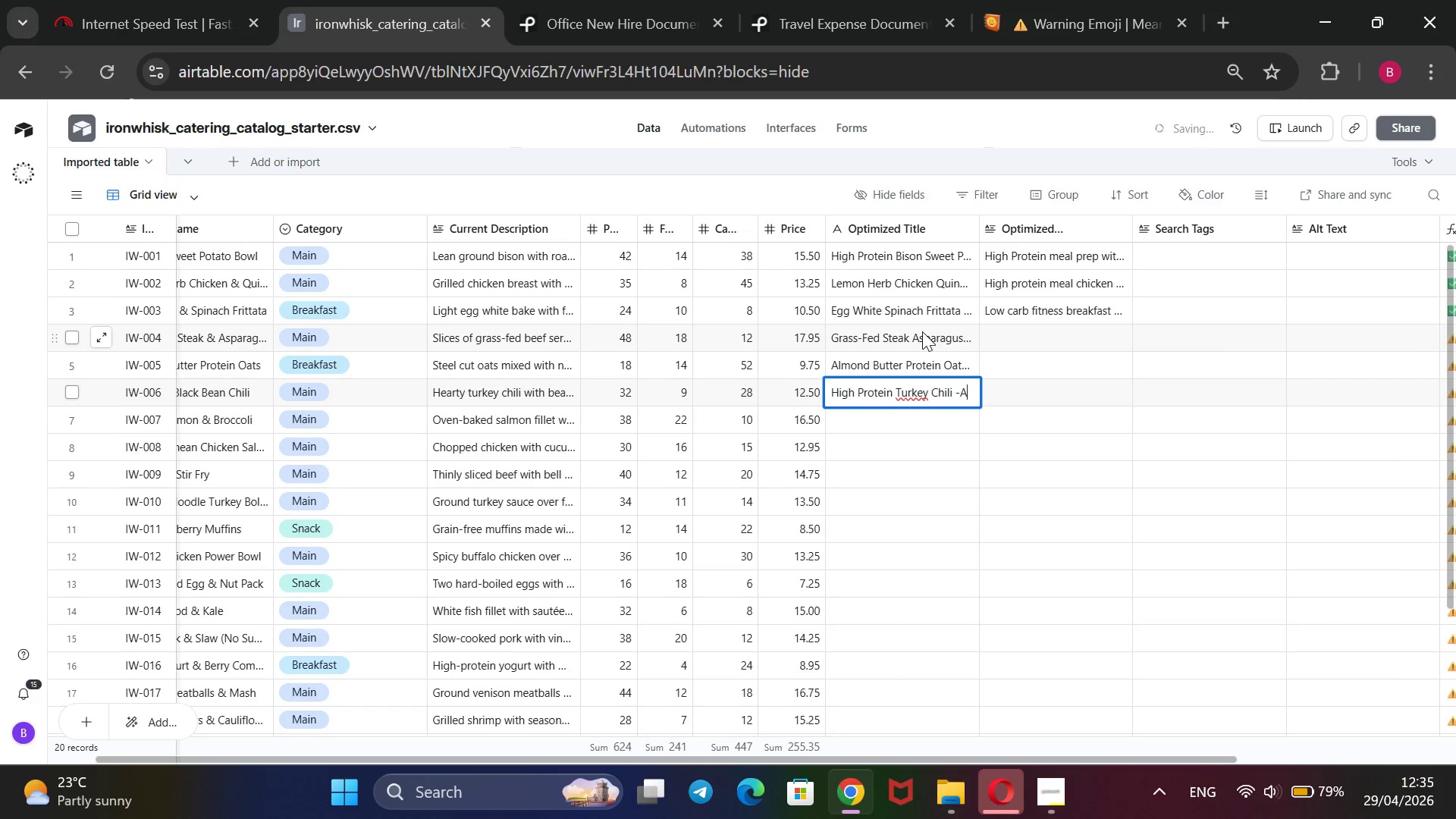 
left_click_drag(start_coordinate=[922, 331], to_coordinate=[1044, 676])
 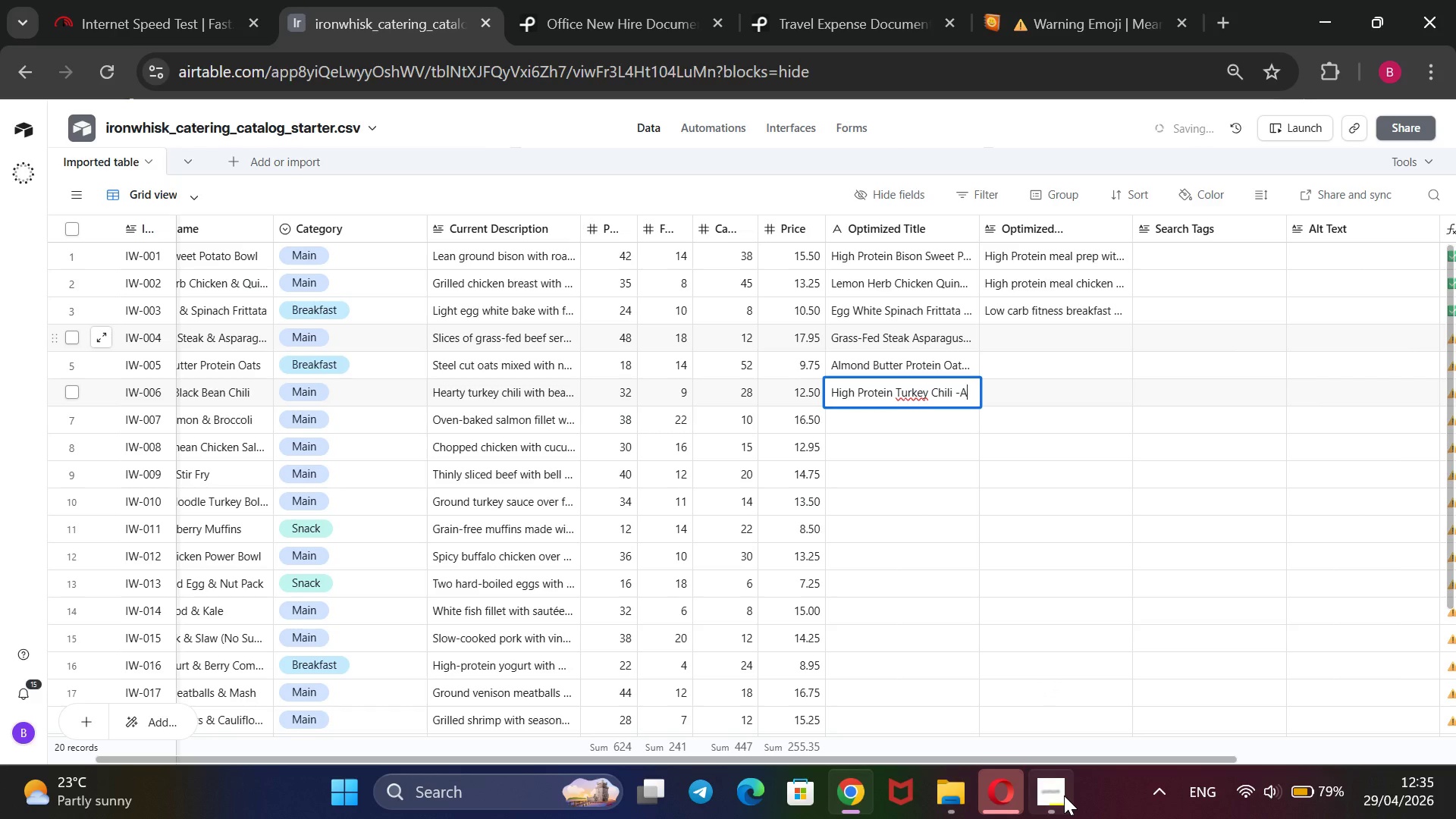 
left_click([1064, 795])
 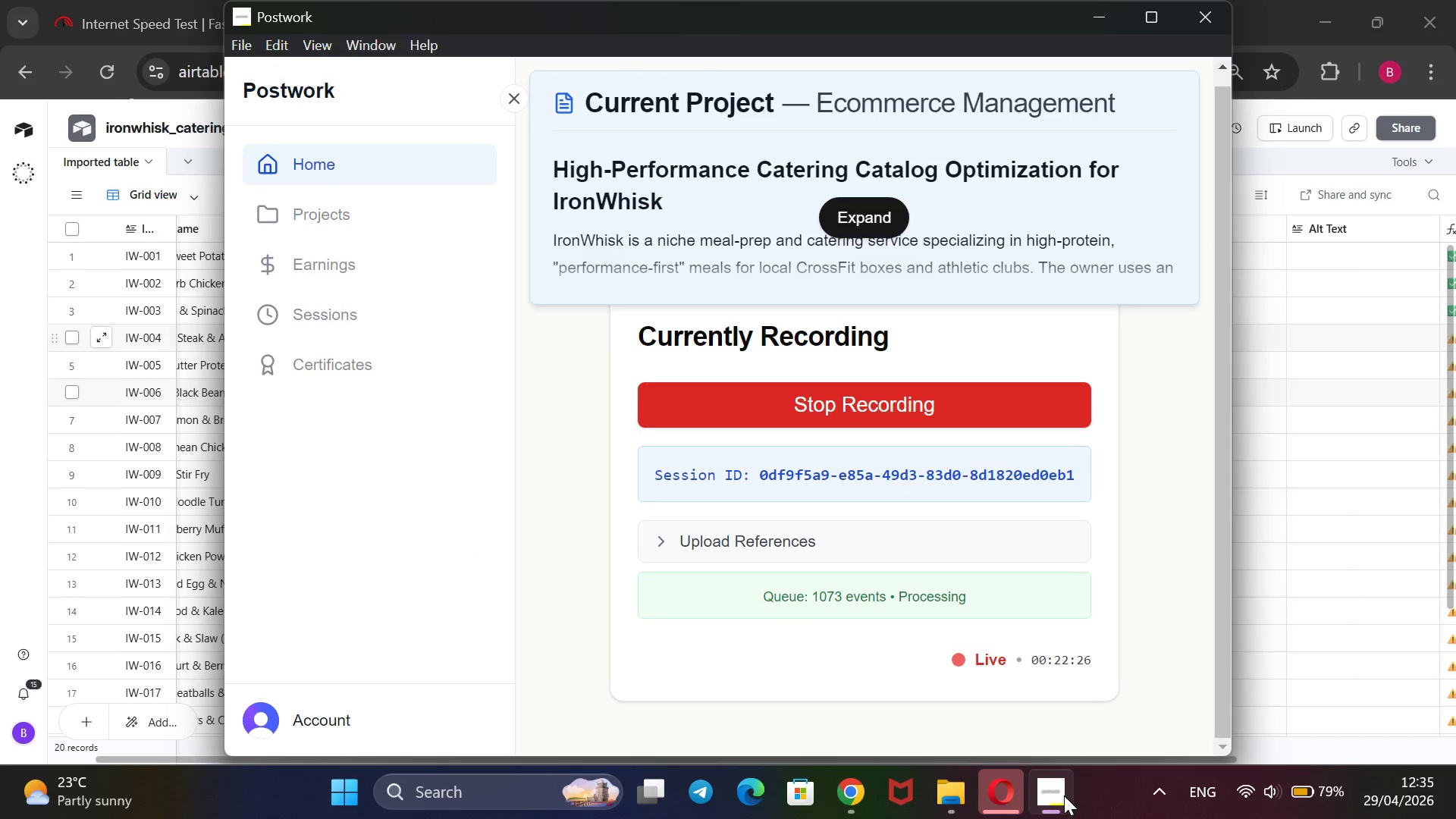 
left_click([1064, 795])
 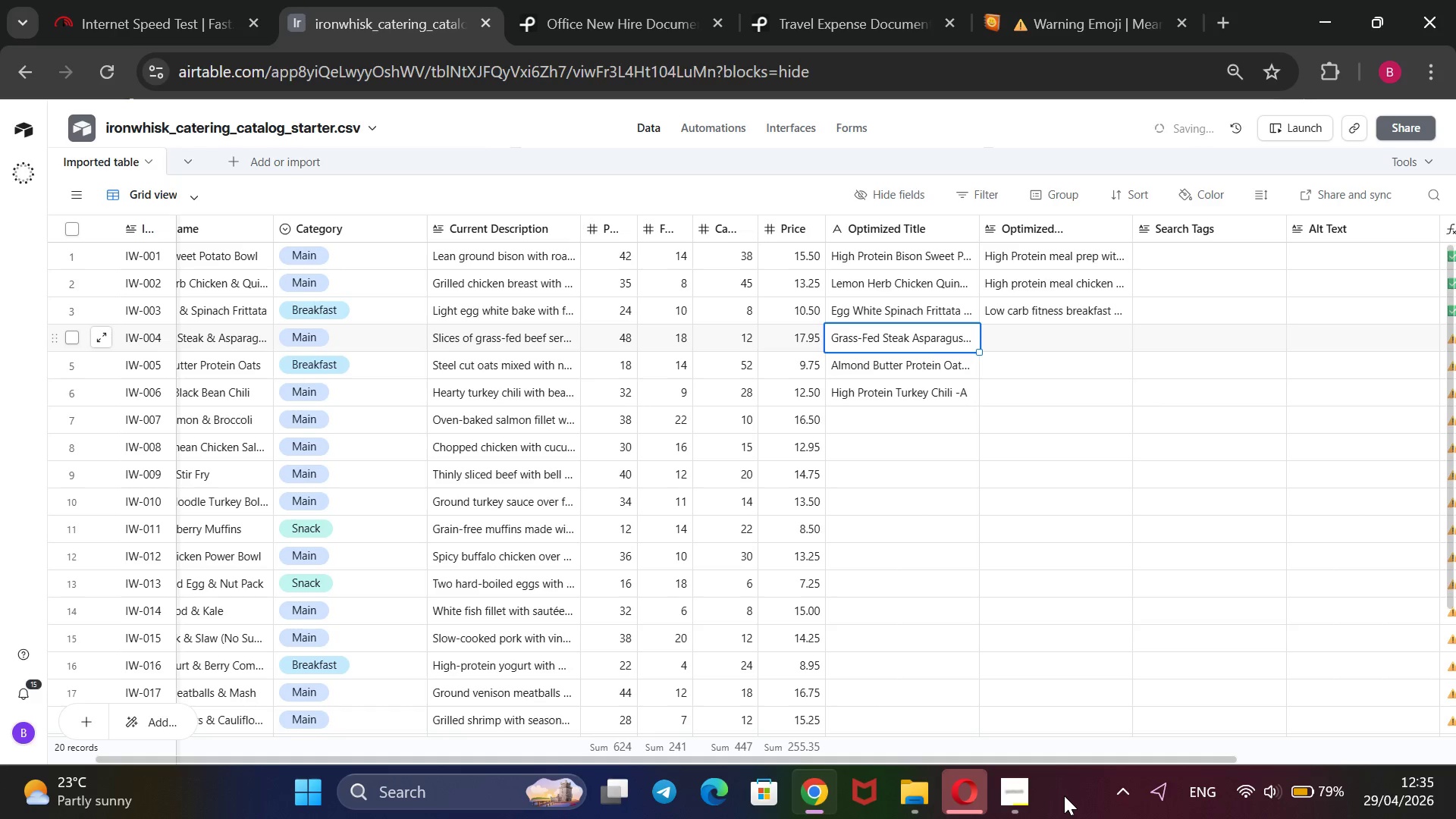 
wait(12.14)
 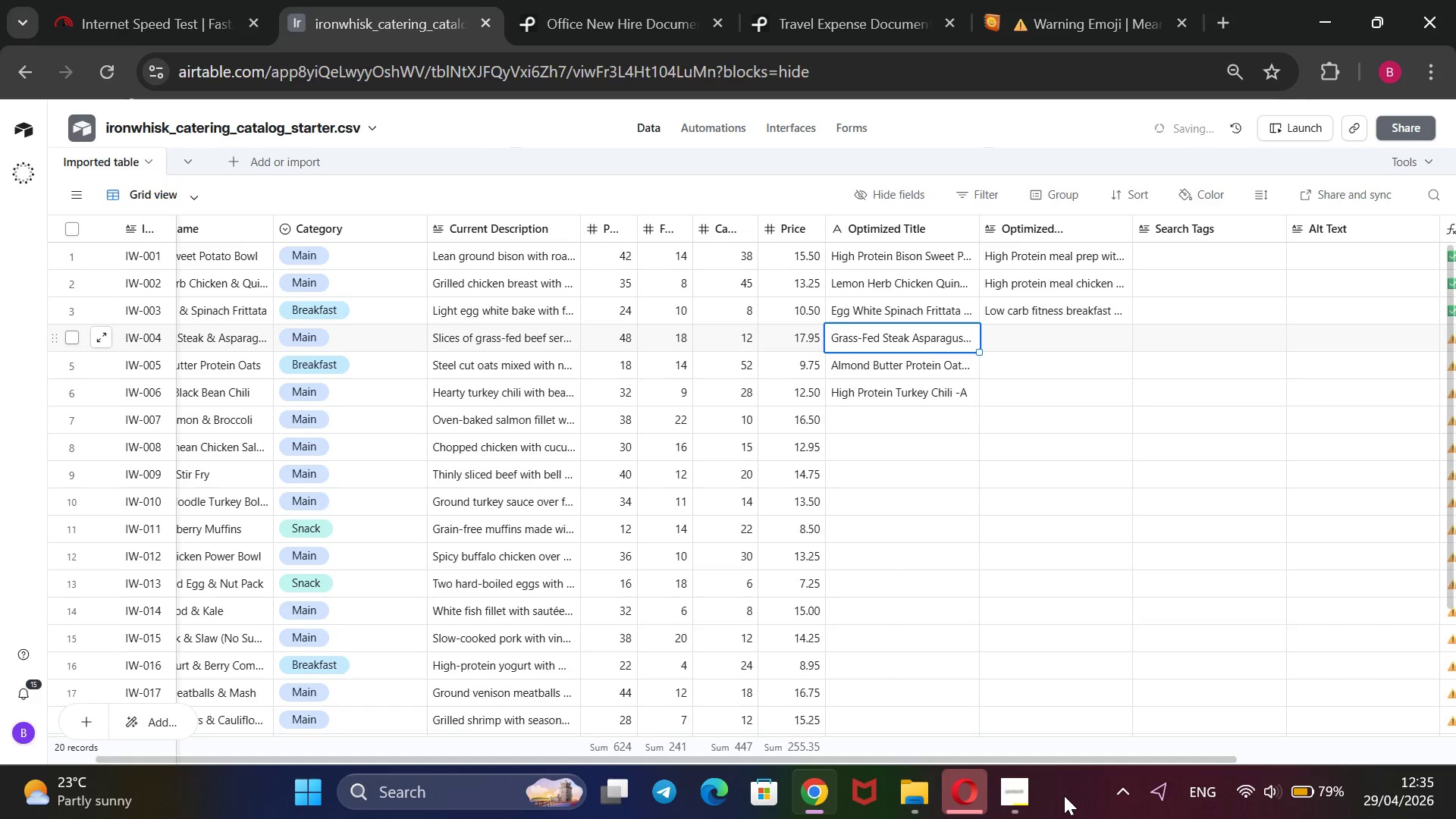 
double_click([941, 396])
 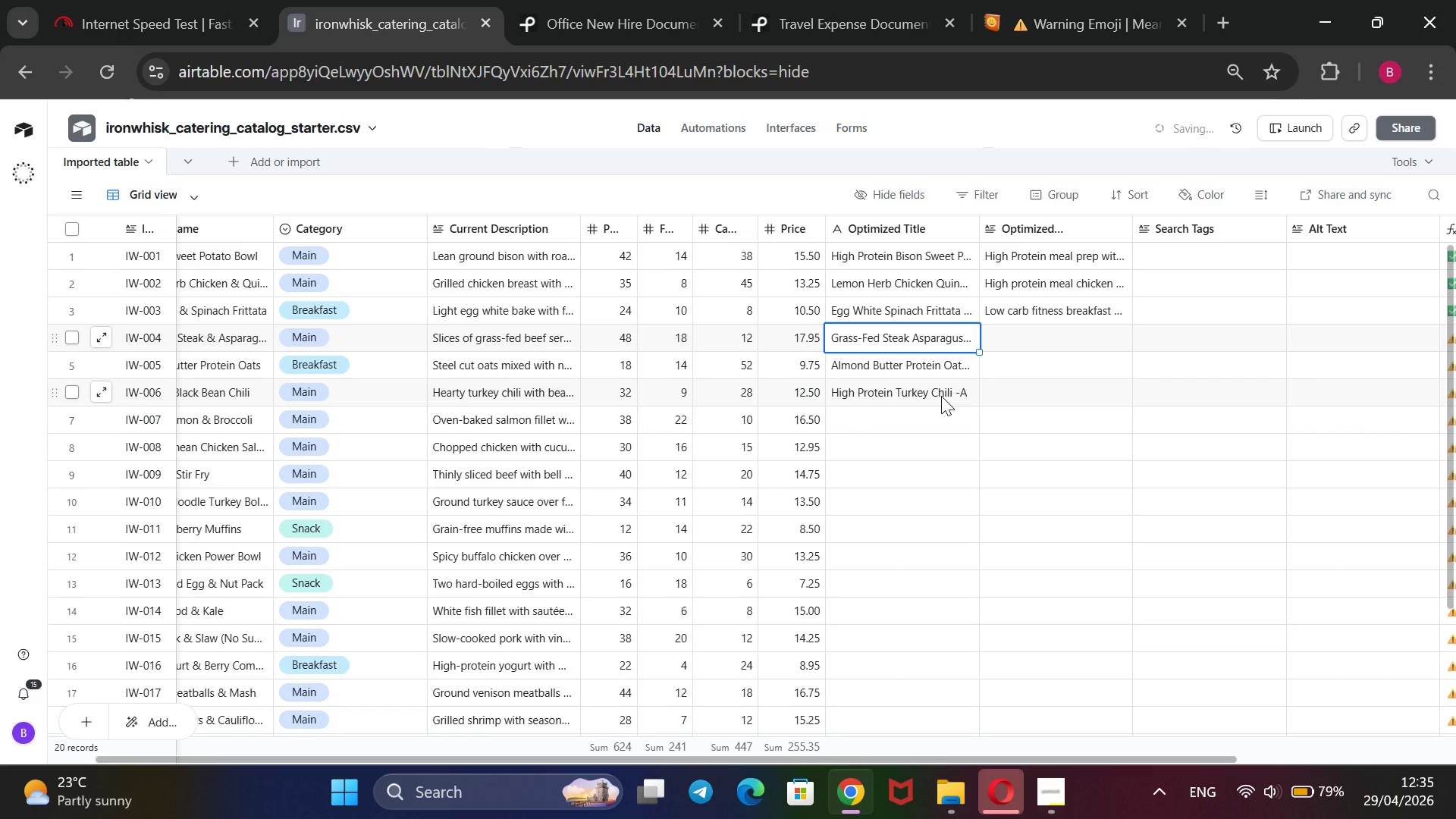 
wait(8.06)
 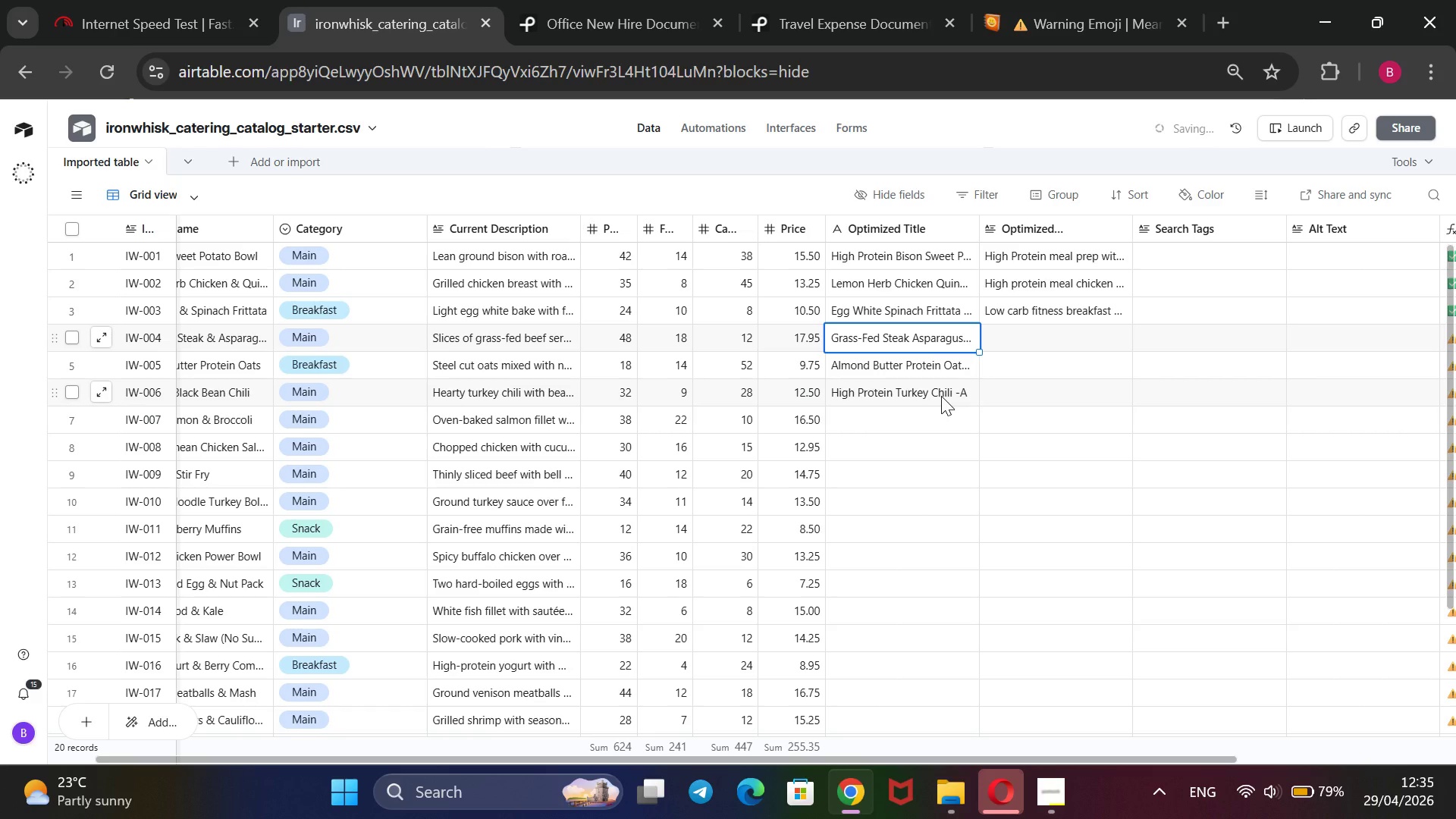 
type(thlere Catering )
 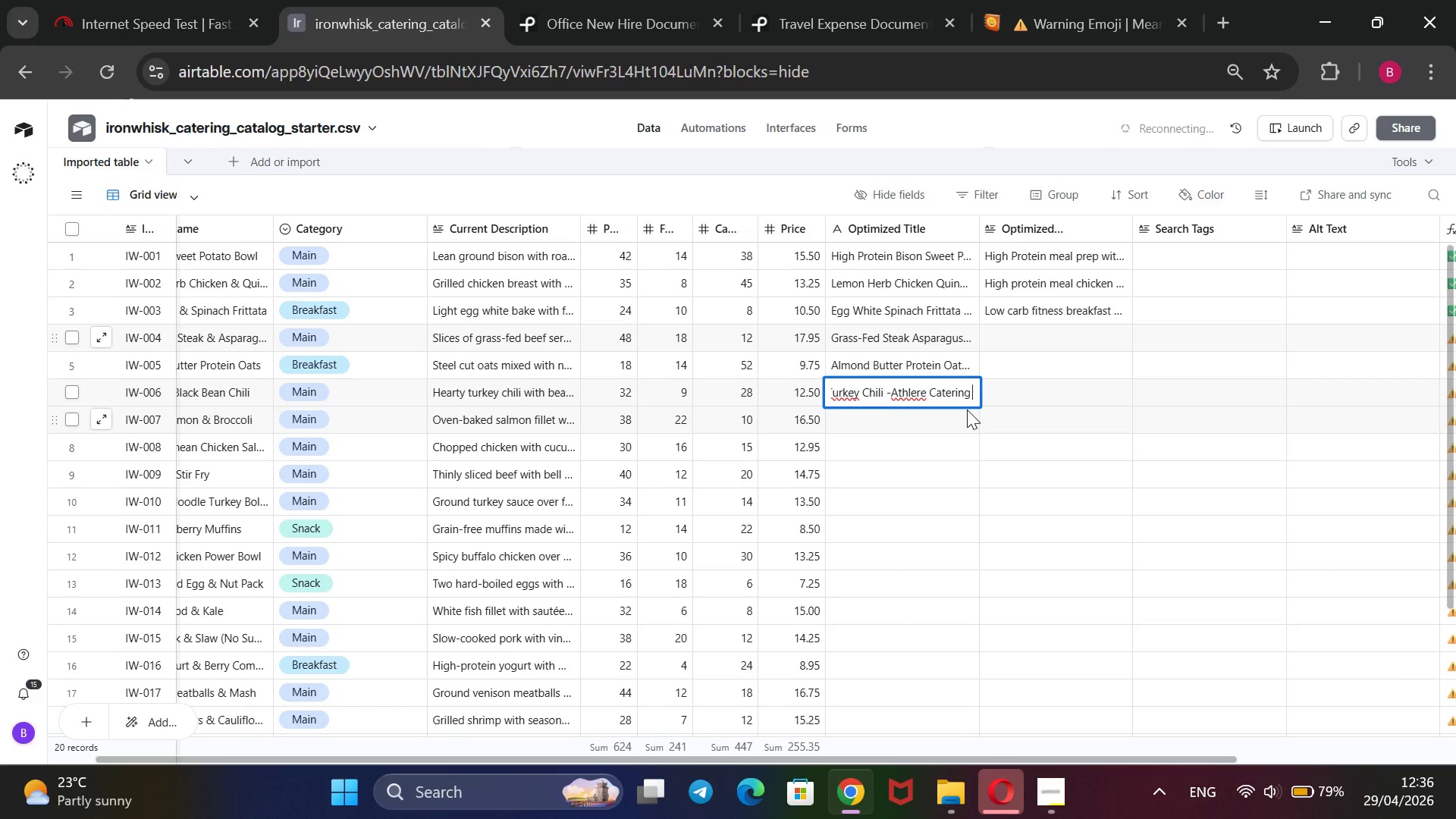 
wait(13.41)
 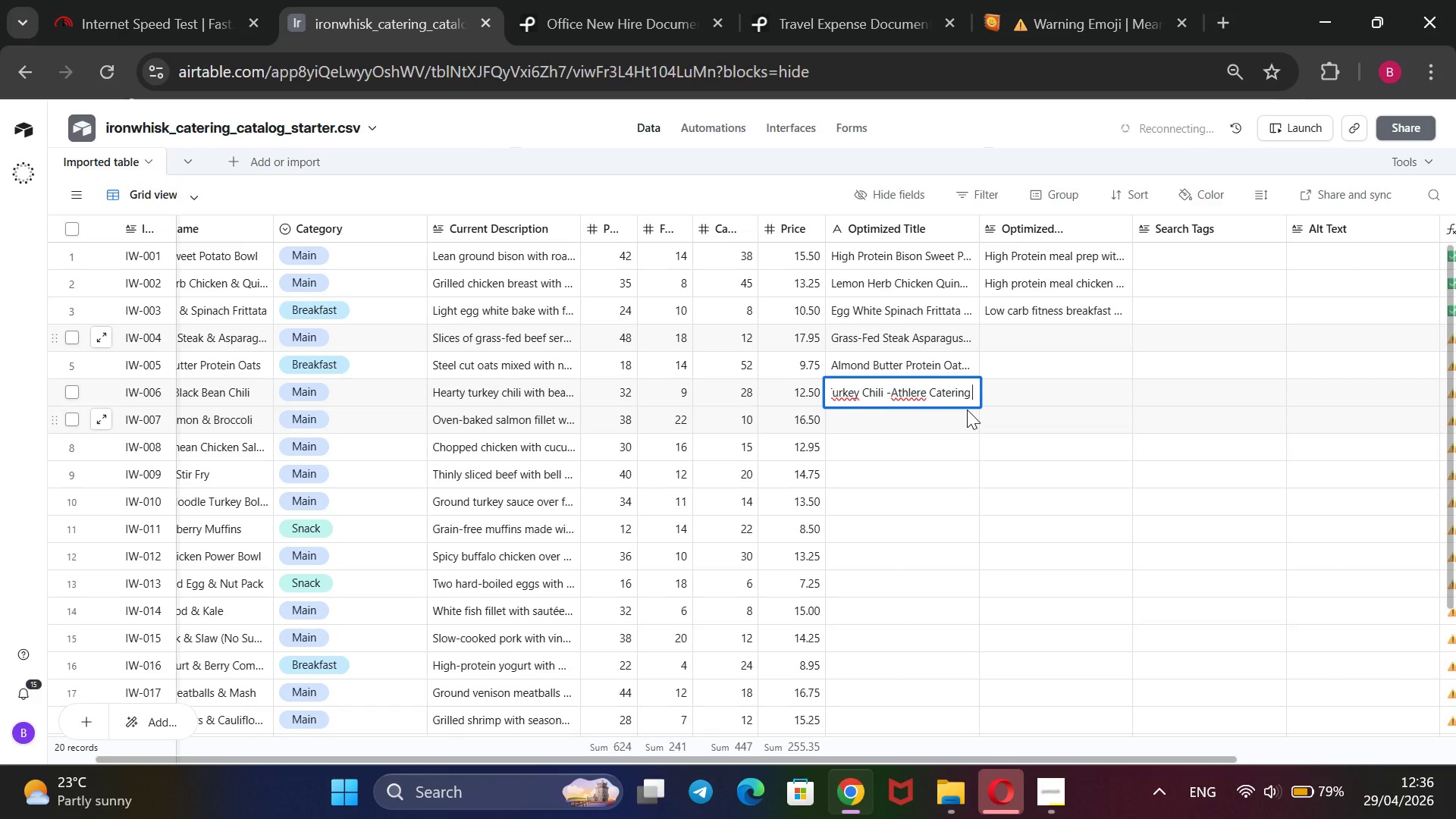 
key(ArrowLeft)
 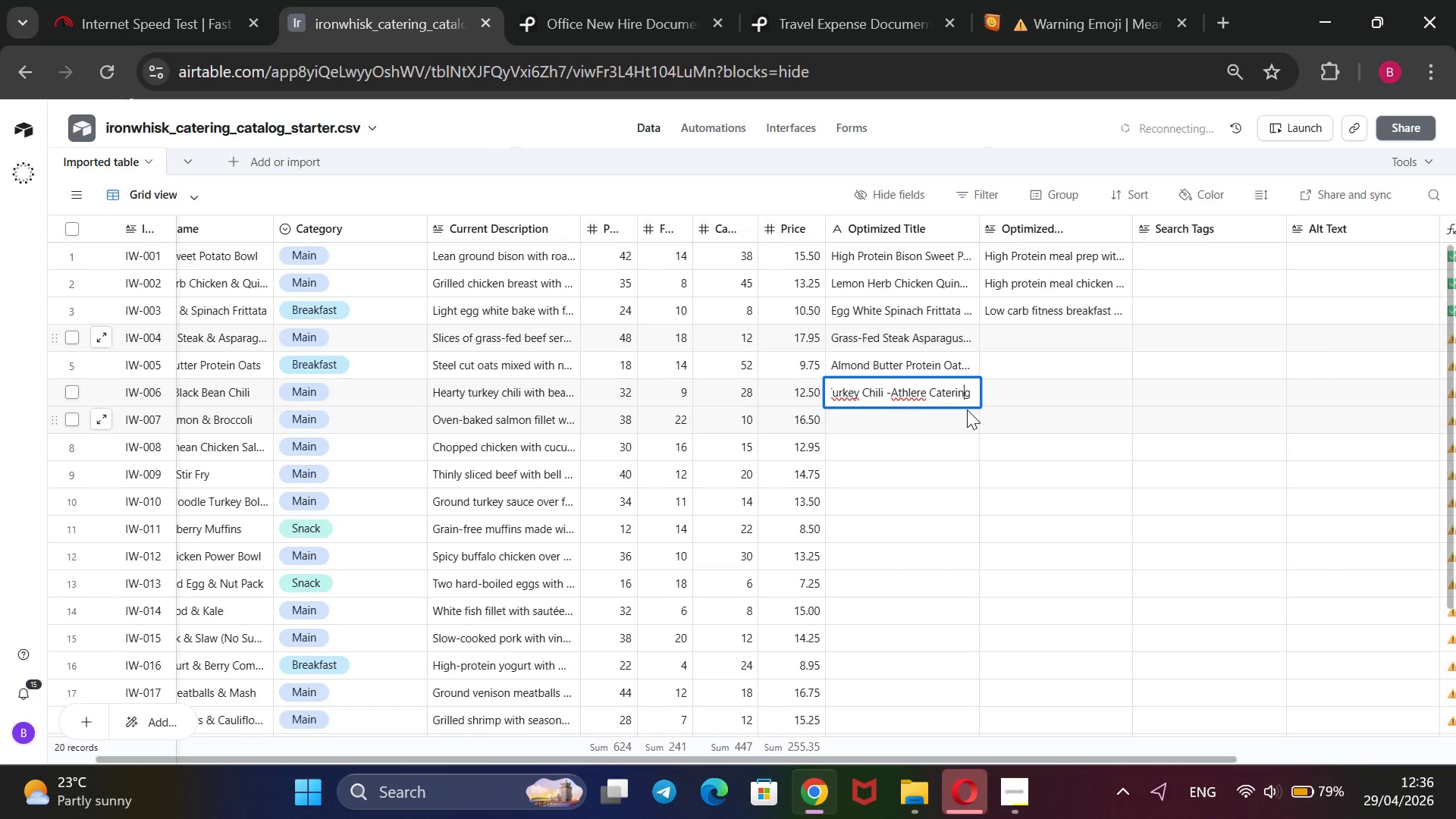 
key(ArrowLeft)
 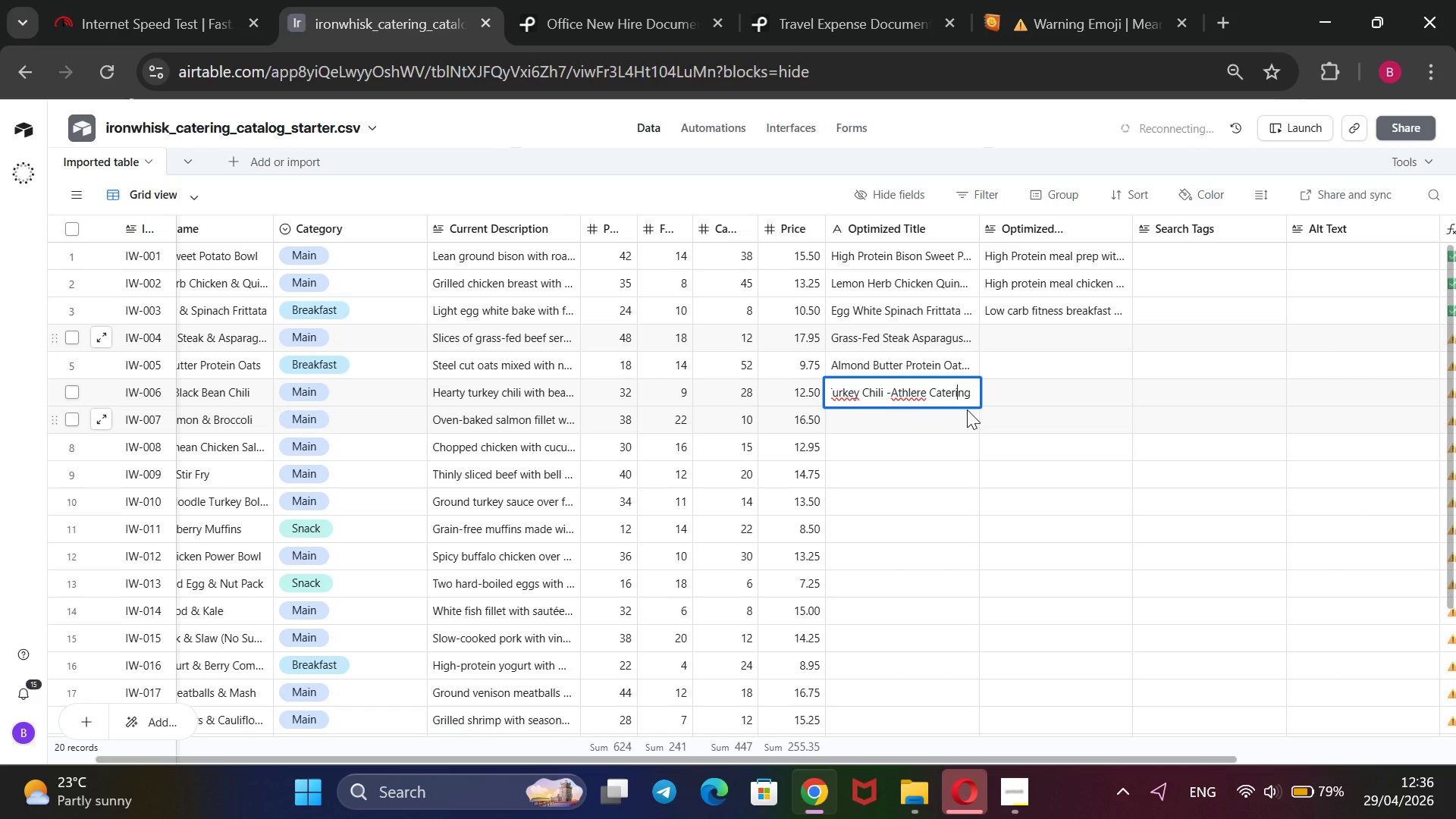 
key(ArrowLeft)
 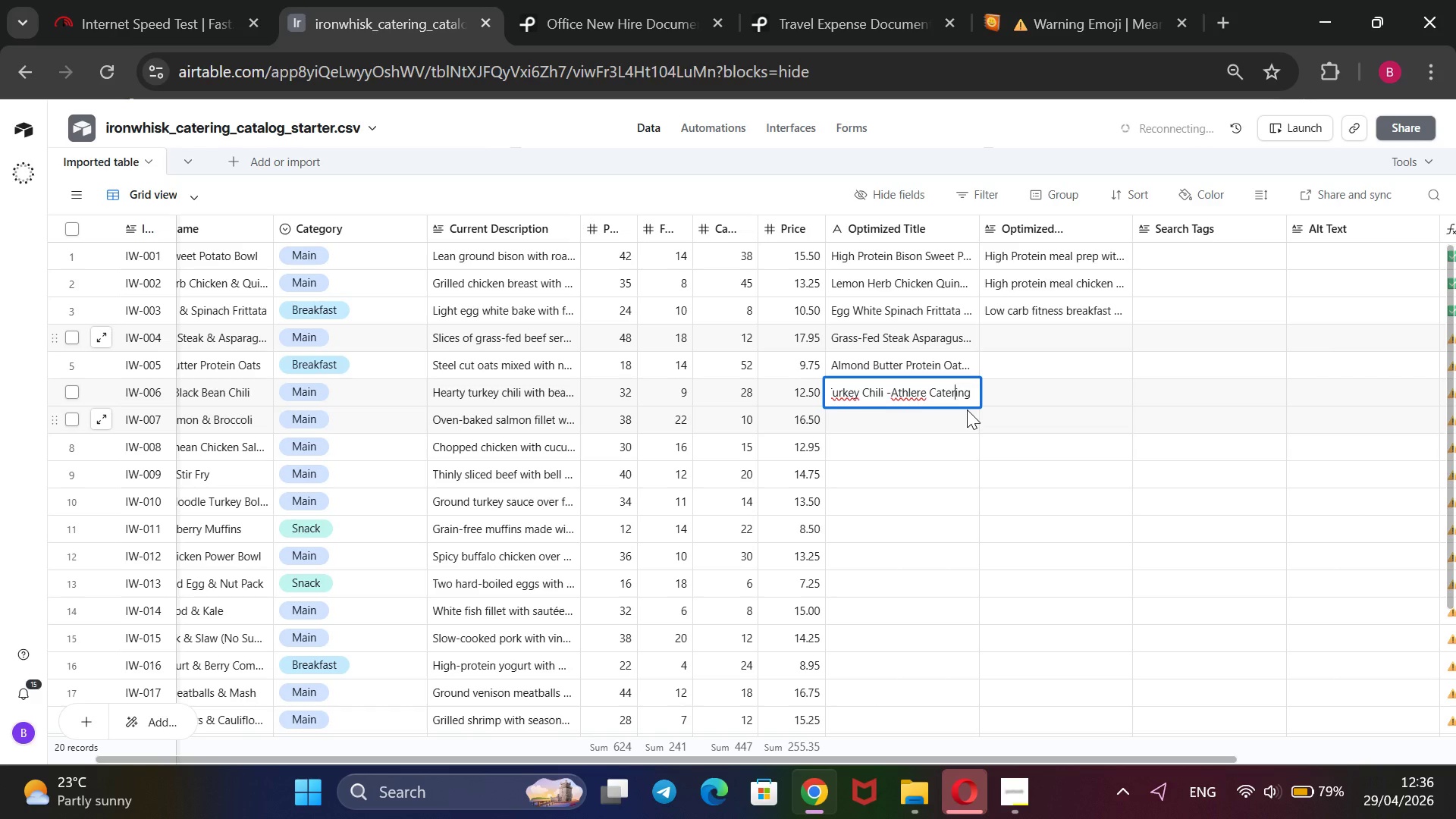 
key(ArrowLeft)
 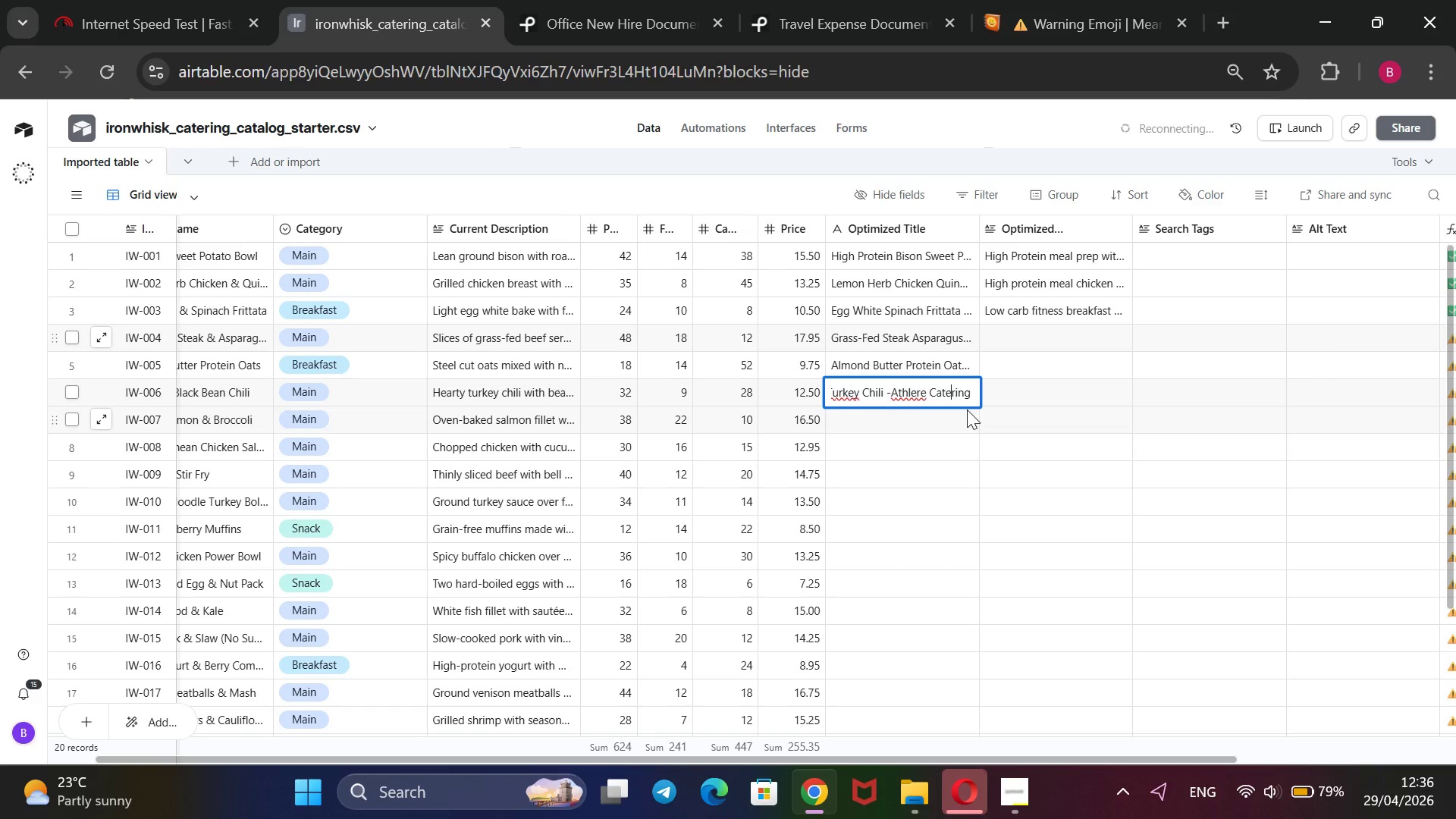 
key(ArrowLeft)
 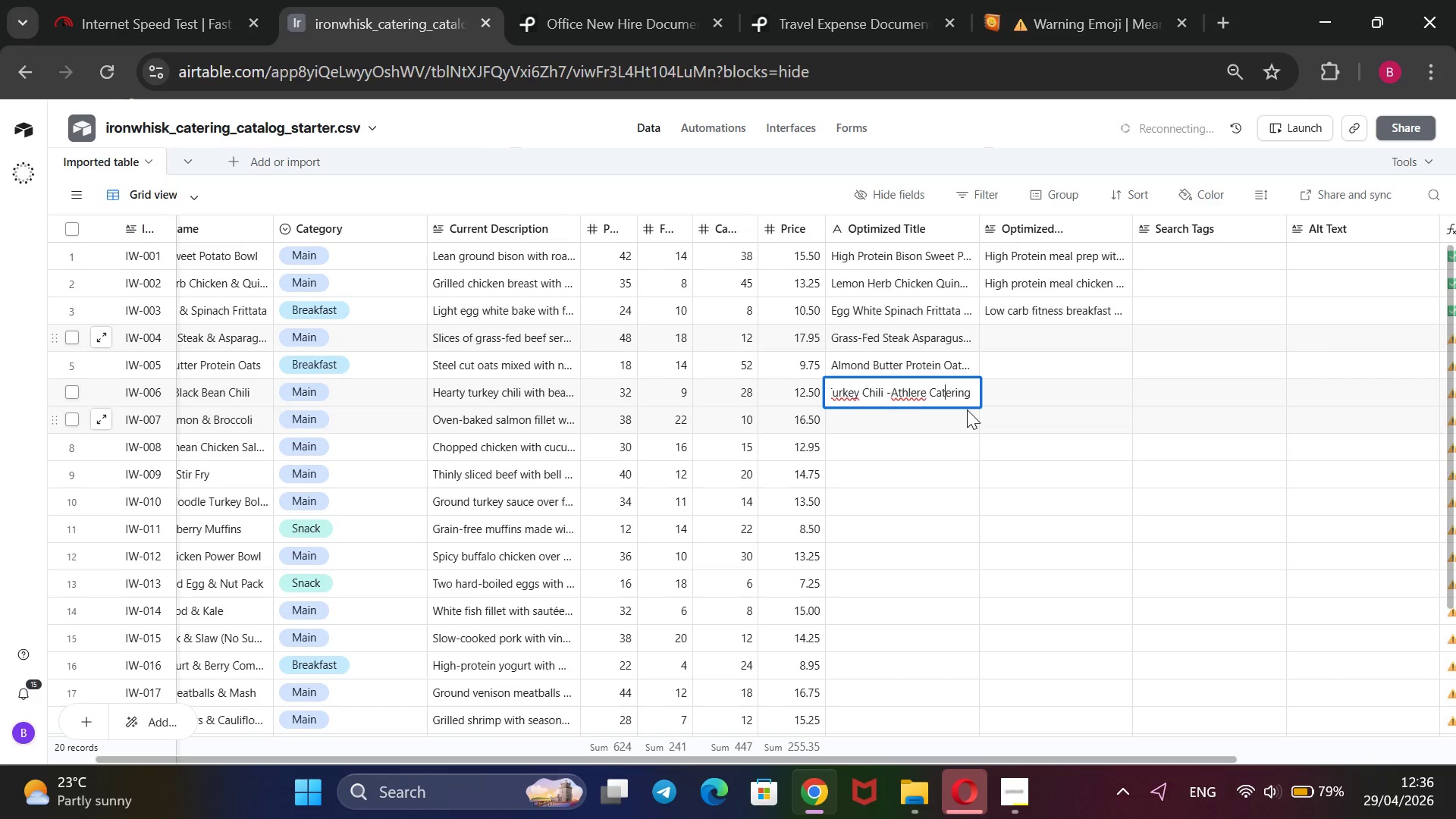 
key(ArrowLeft)
 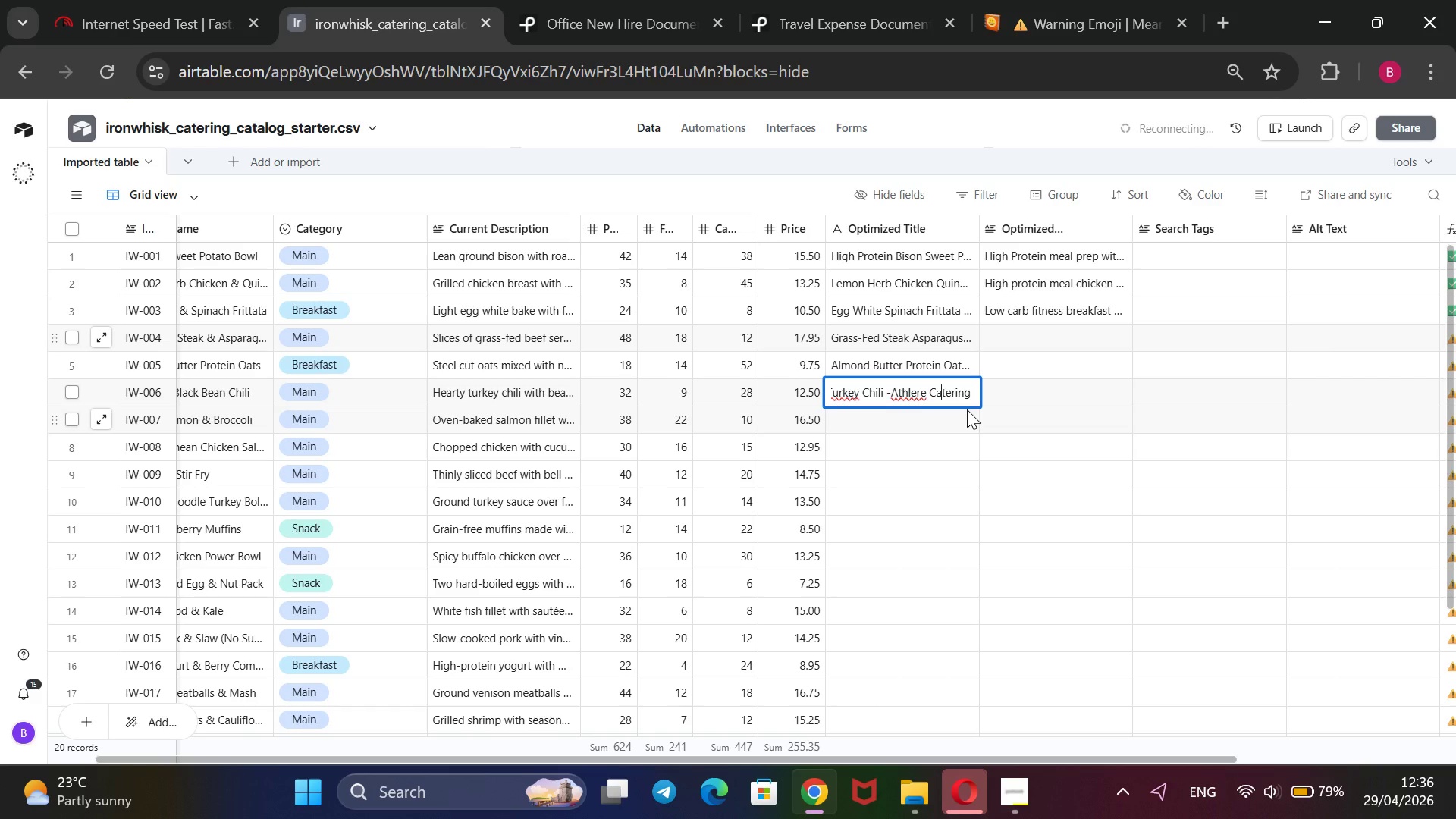 
key(ArrowLeft)
 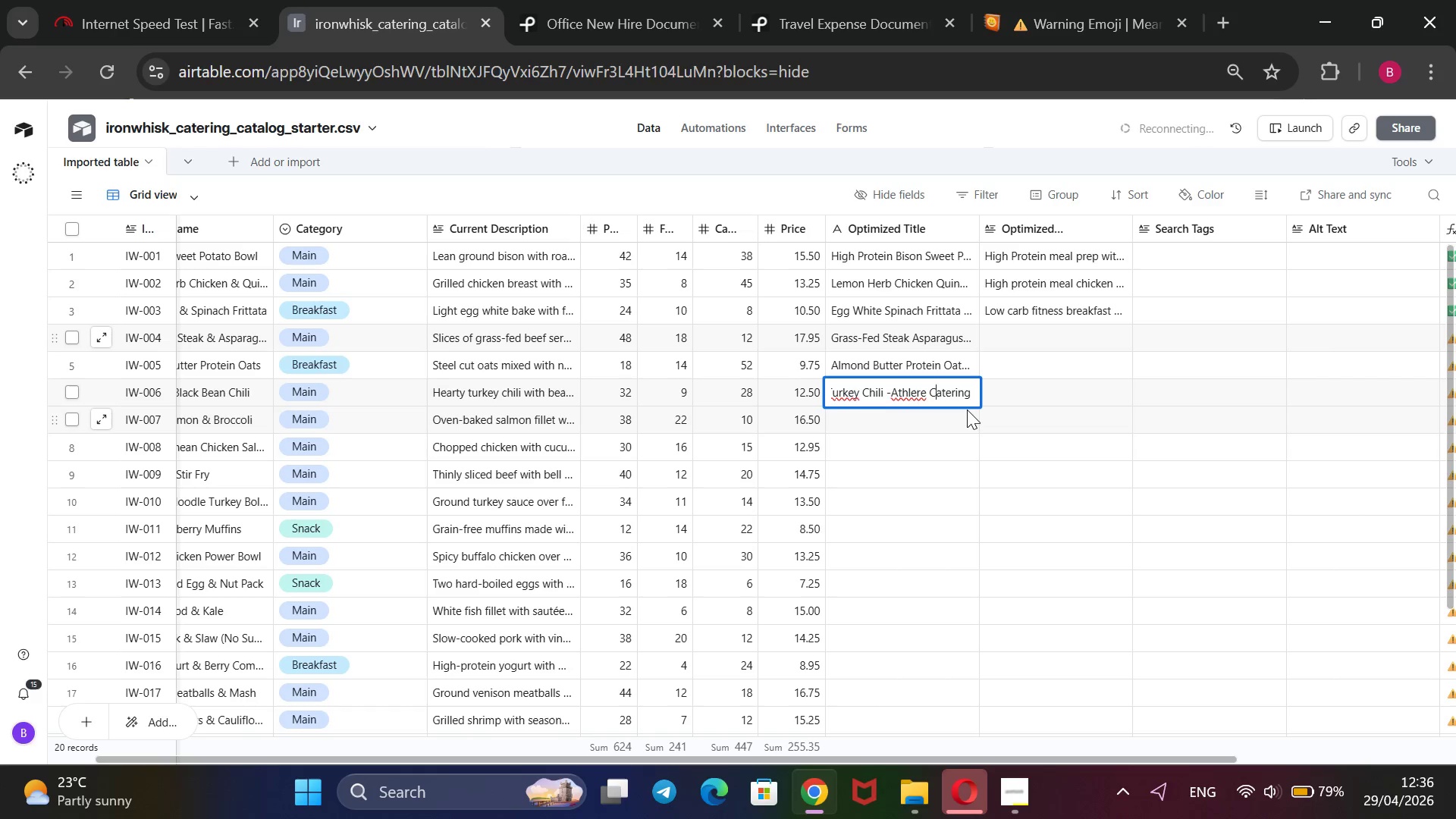 
key(ArrowLeft)
 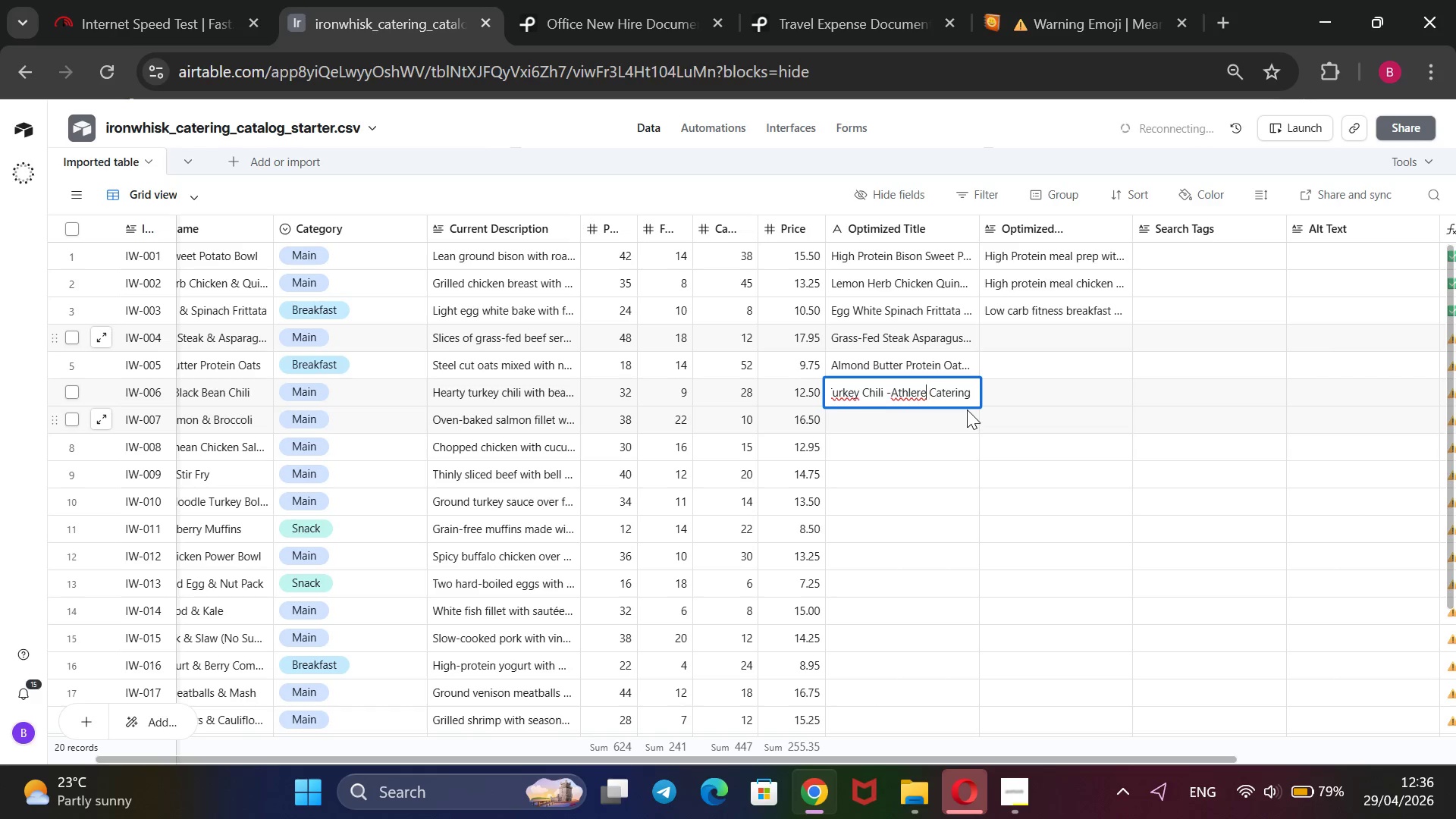 
key(ArrowLeft)
 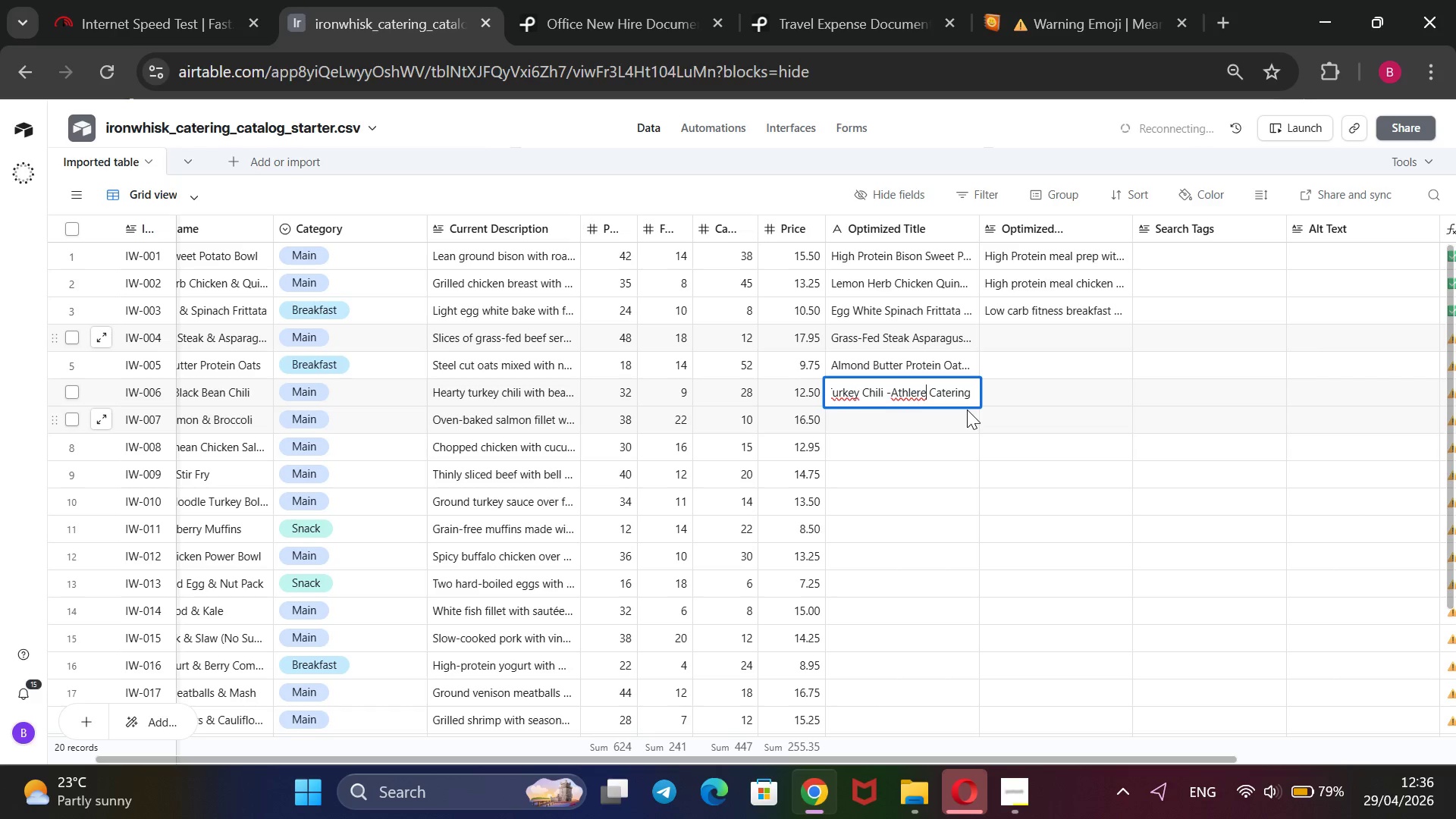 
key(ArrowLeft)
 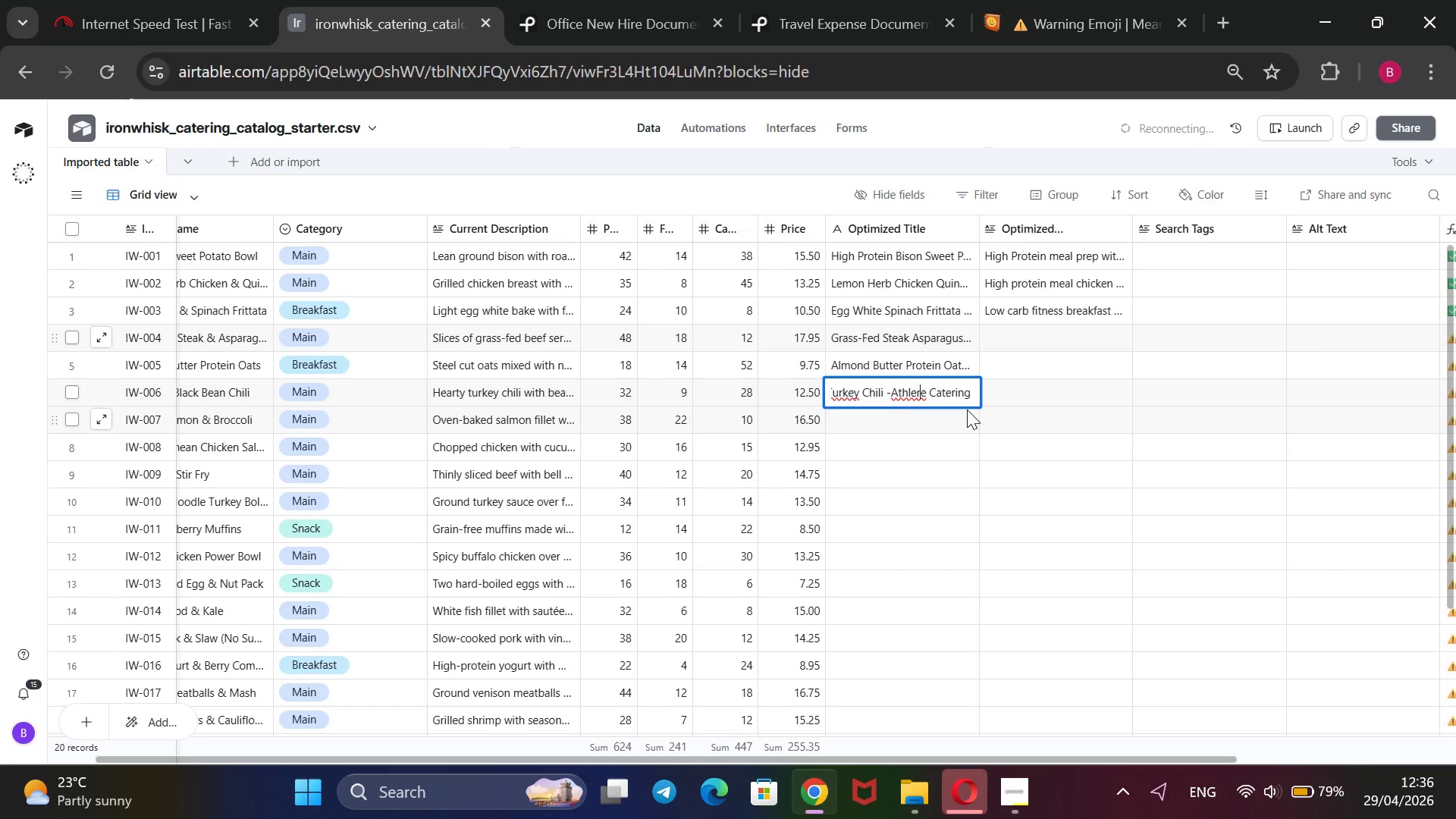 
key(ArrowLeft)
 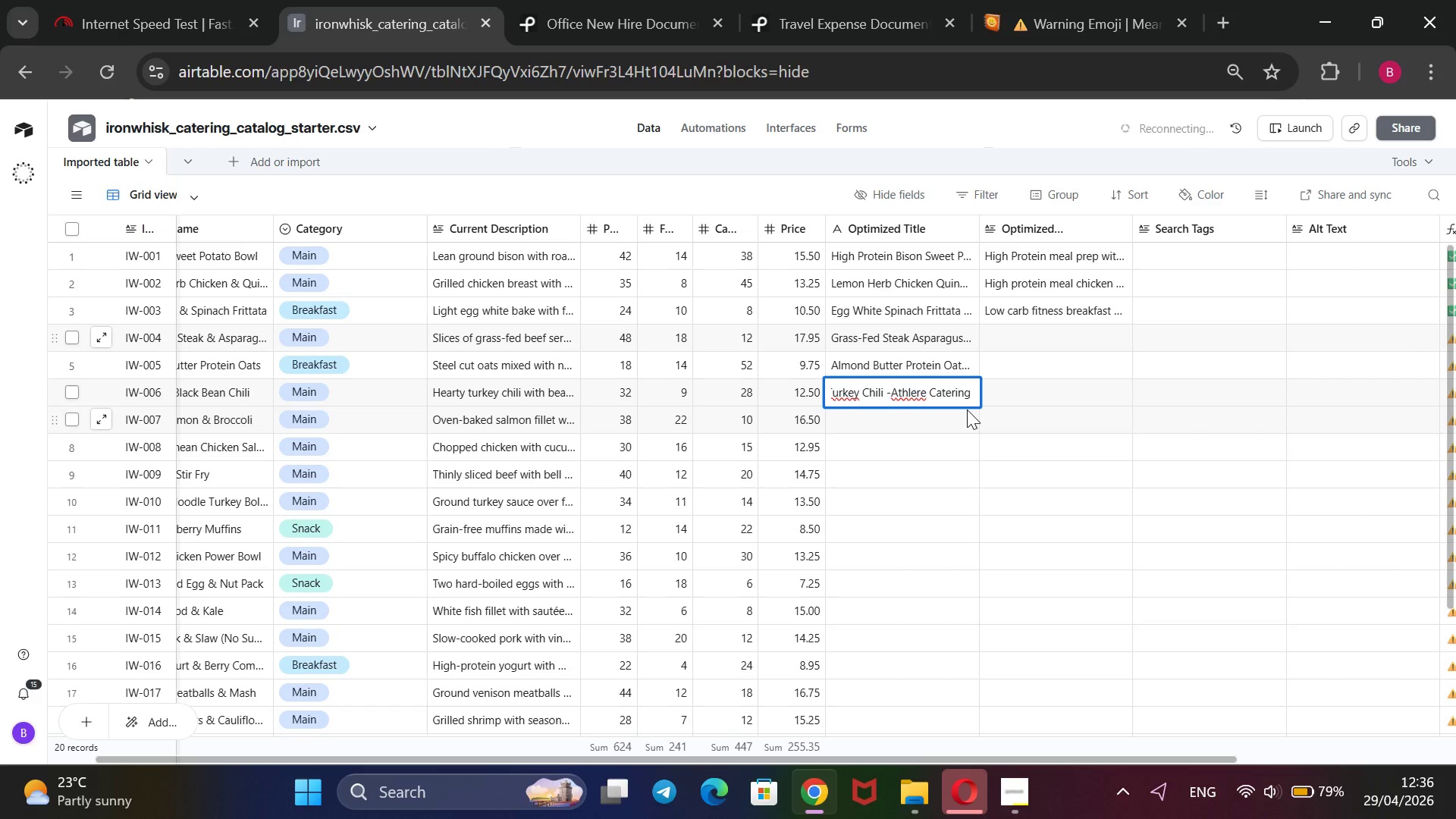 
key(Backspace)
 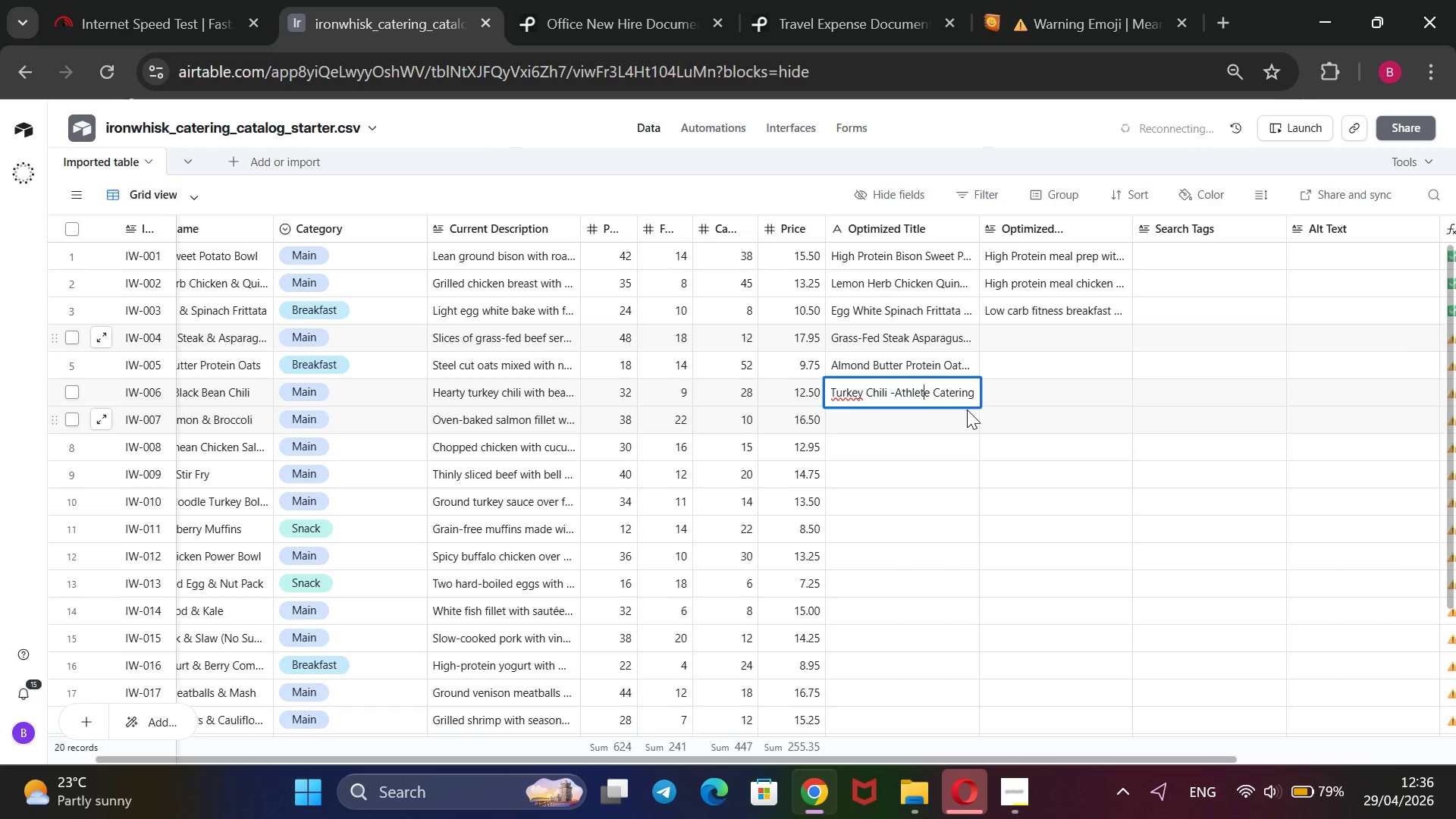 
key(T)
 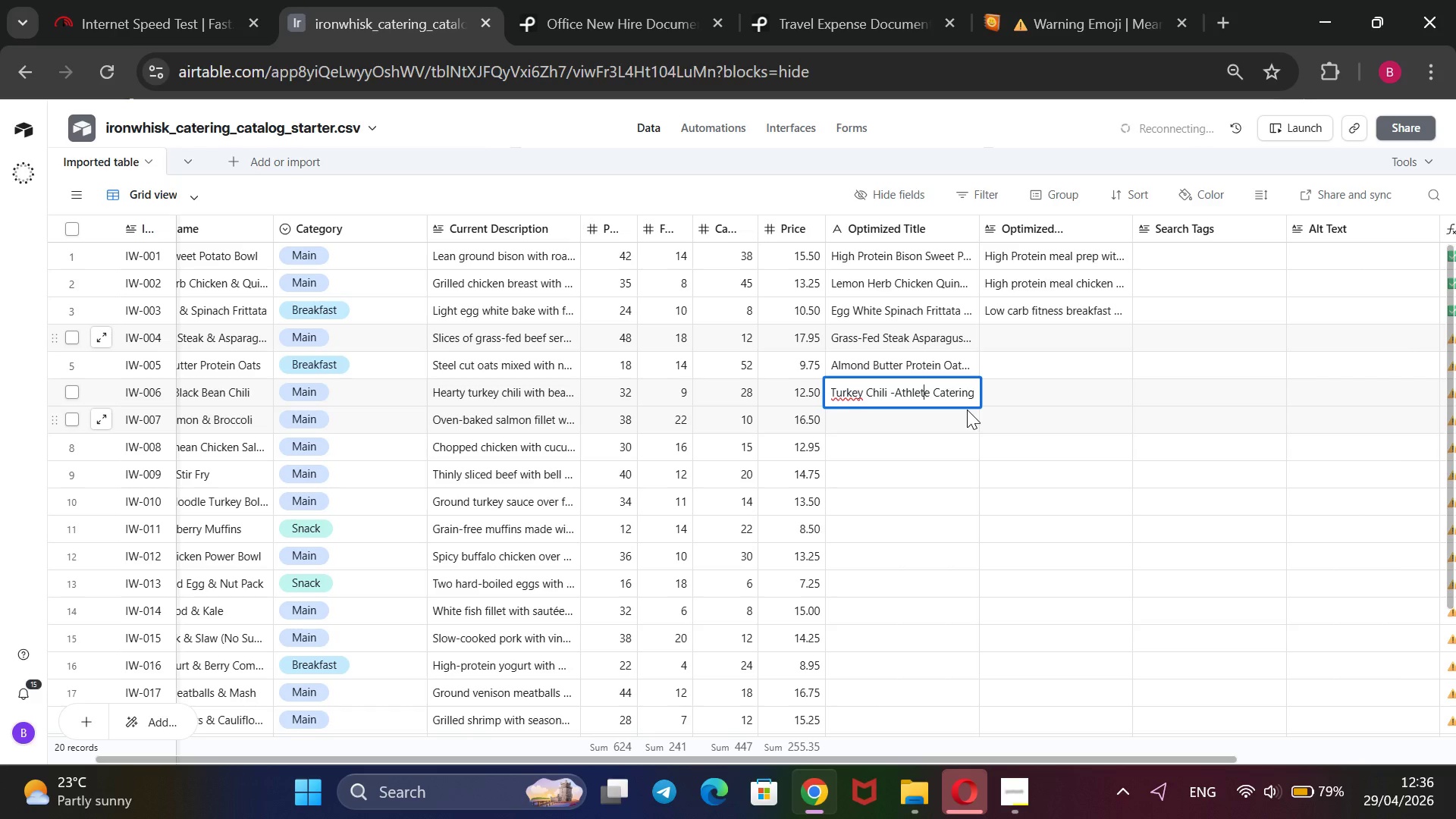 
hold_key(key=ArrowRight, duration=0.92)
 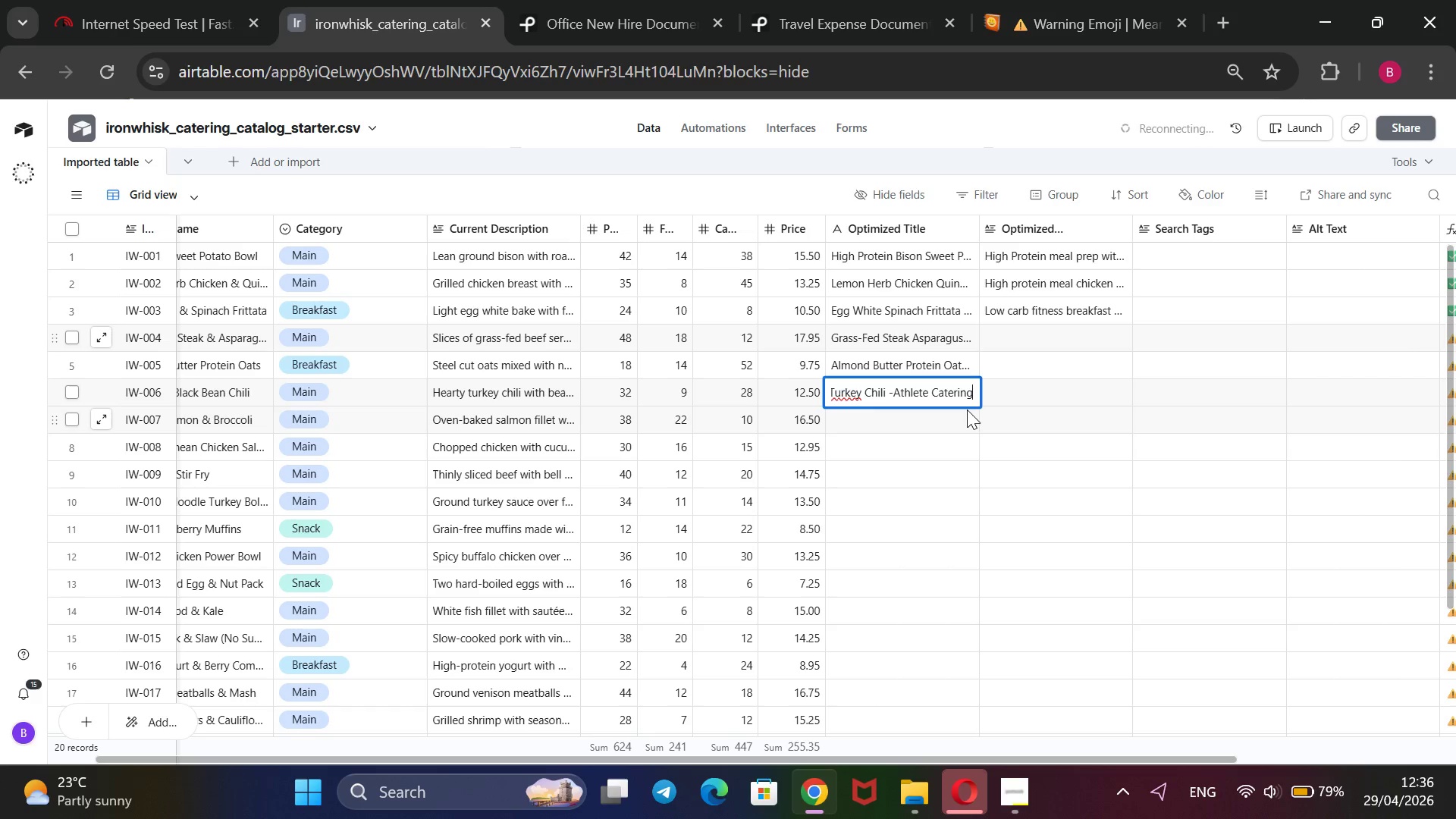 
hold_key(key=ArrowRight, duration=0.69)
 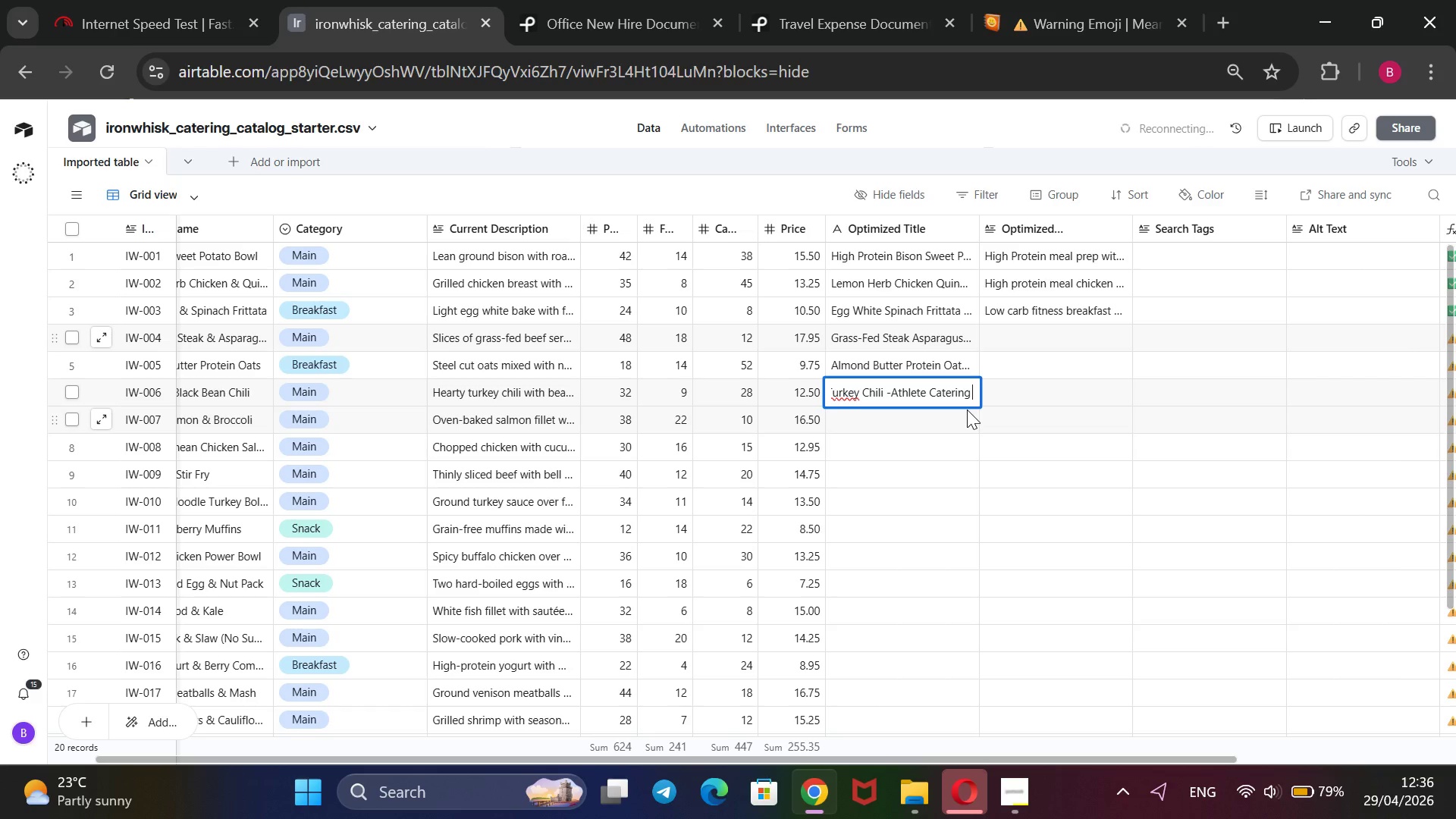 
key(ArrowRight)
 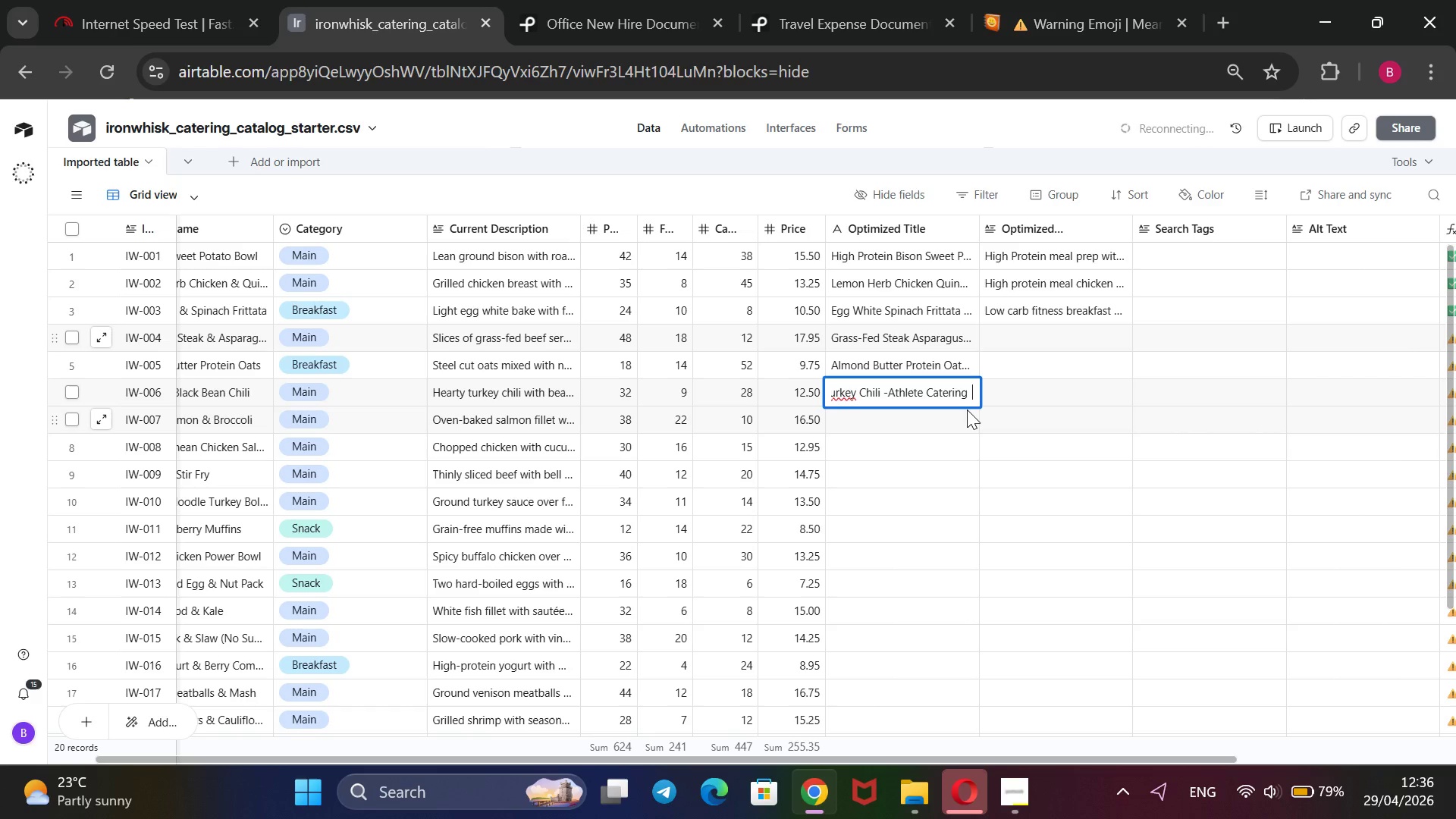 
type( Meal Prep)
 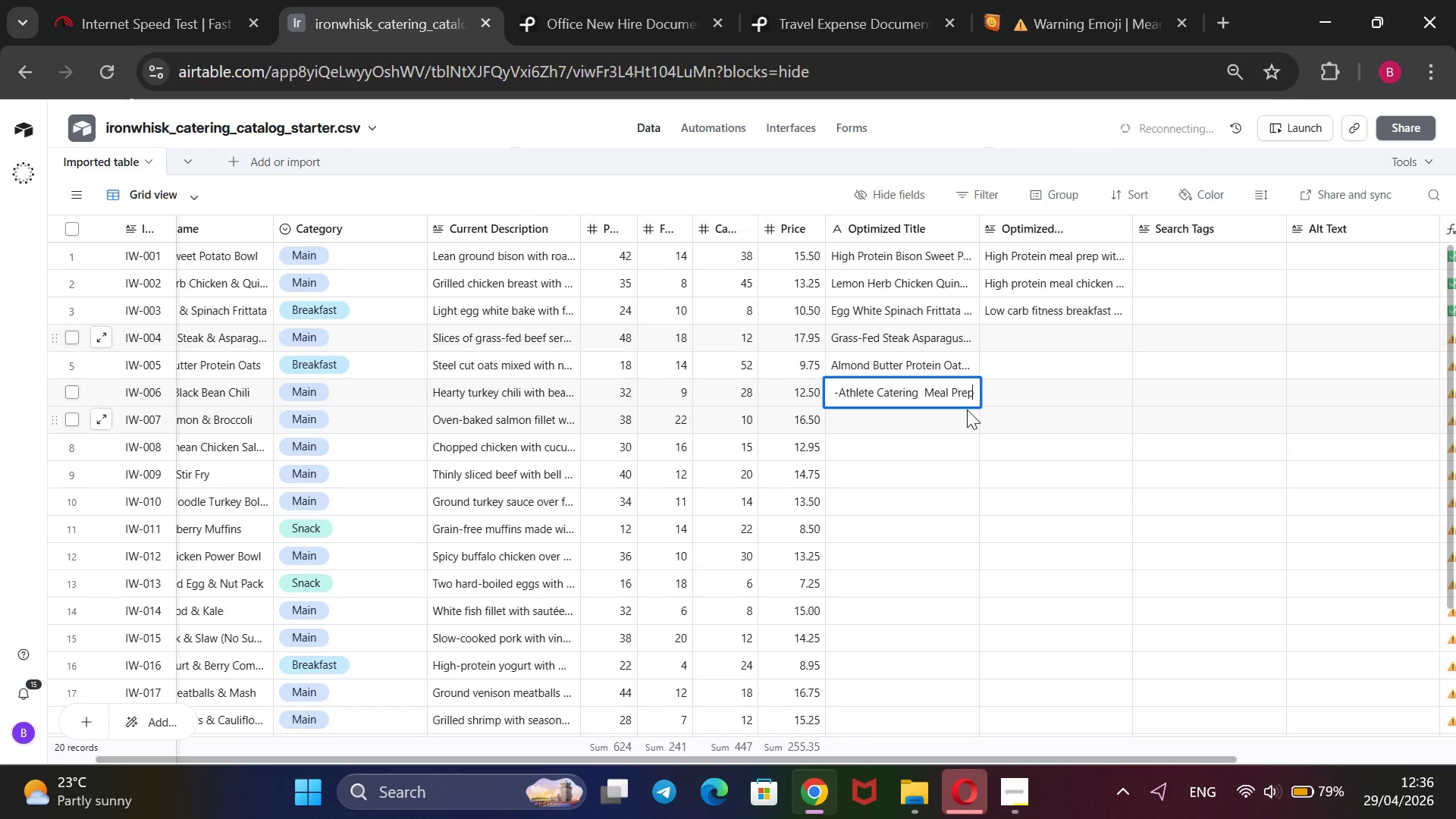 
key(Enter)
 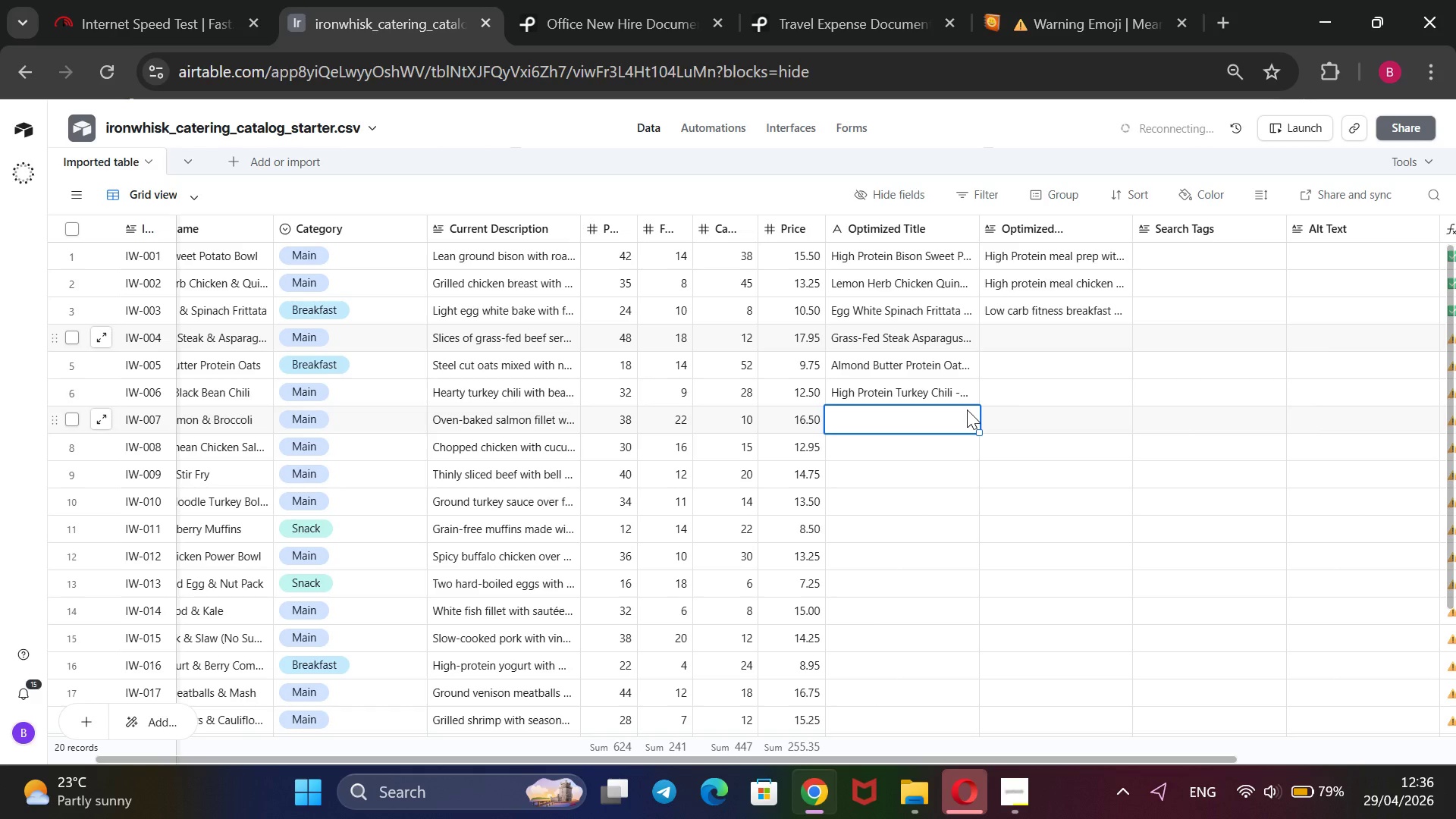 
key(ArrowRight)
 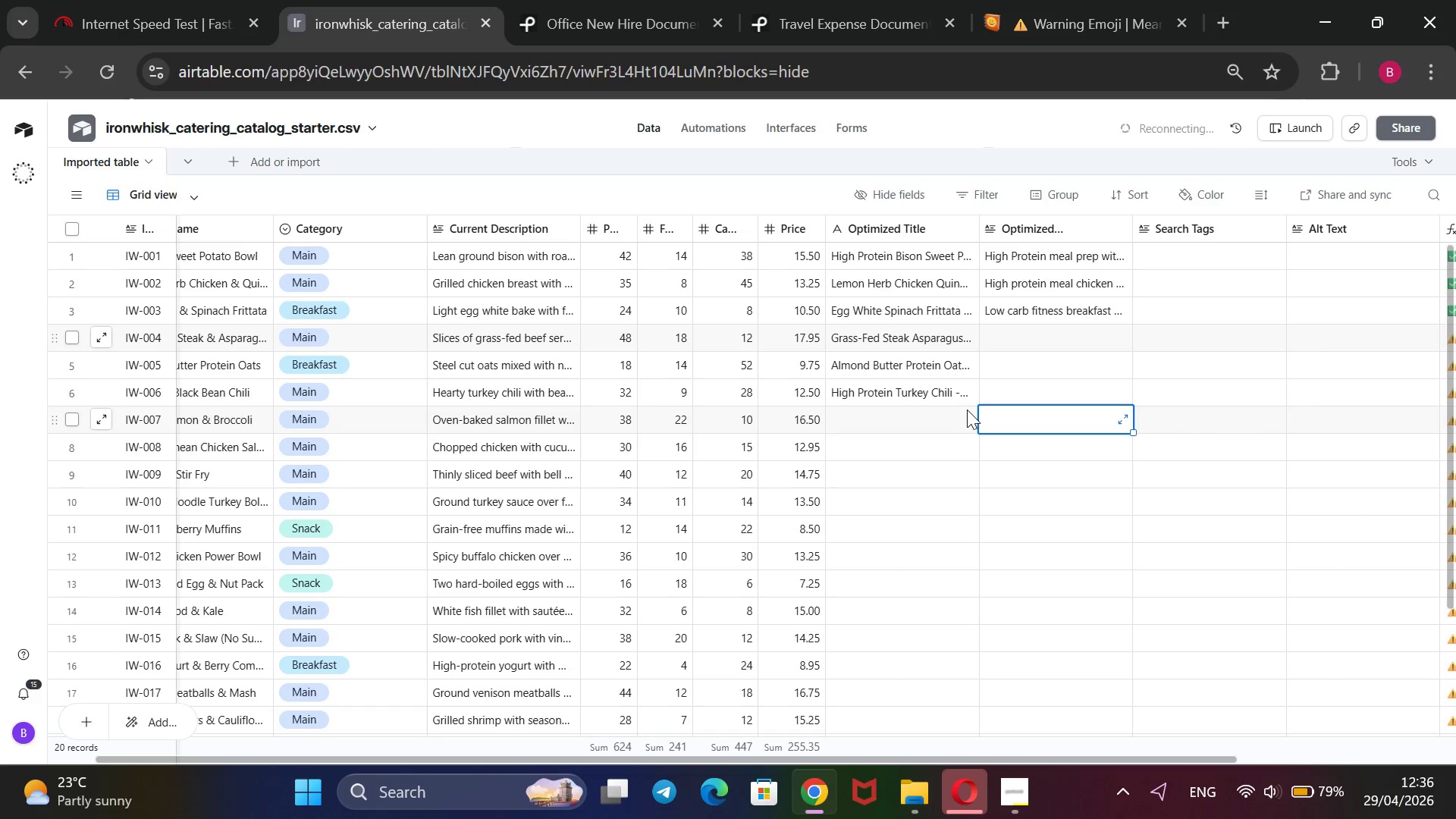 
key(ArrowUp)
 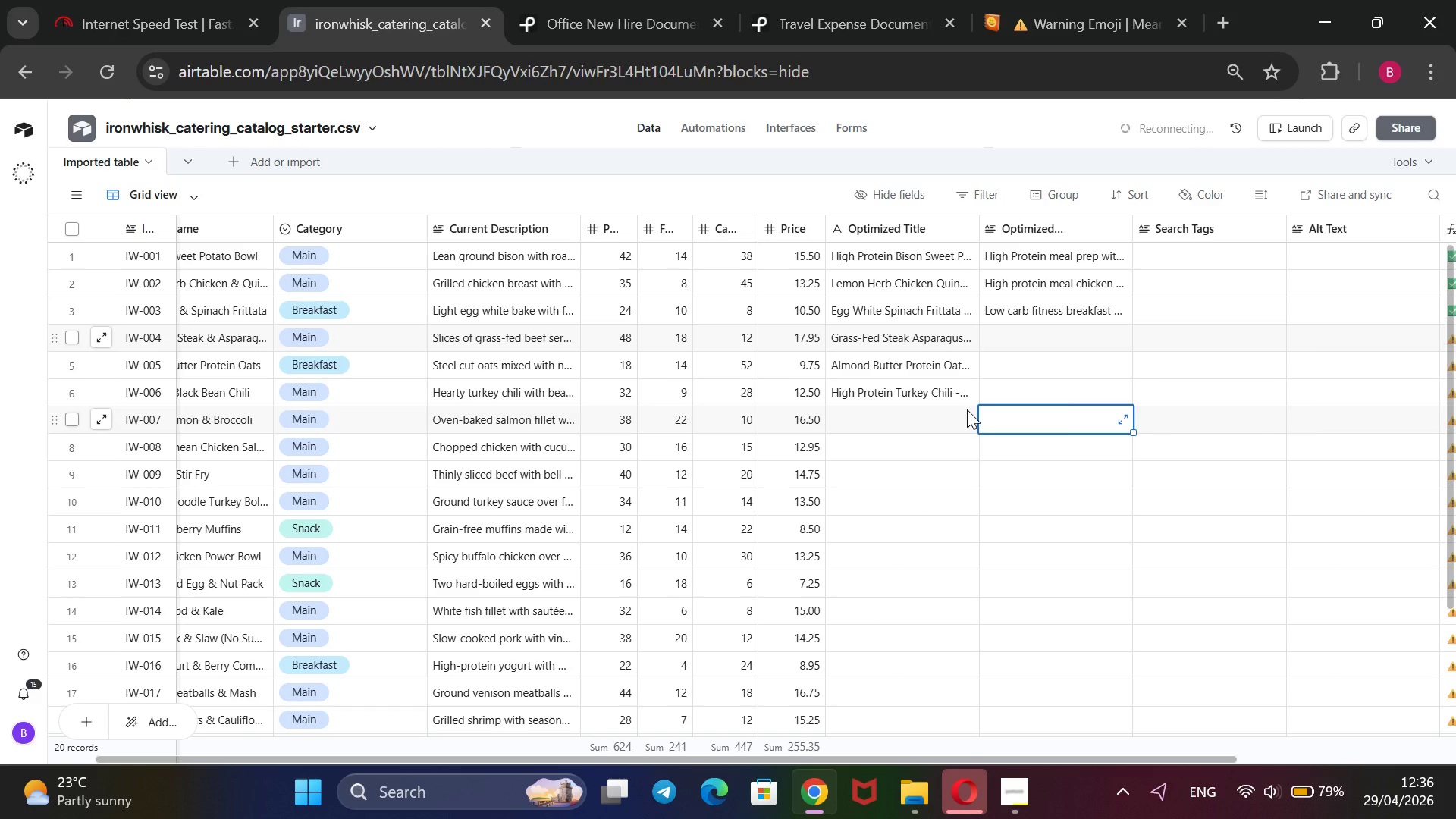 
key(ArrowUp)
 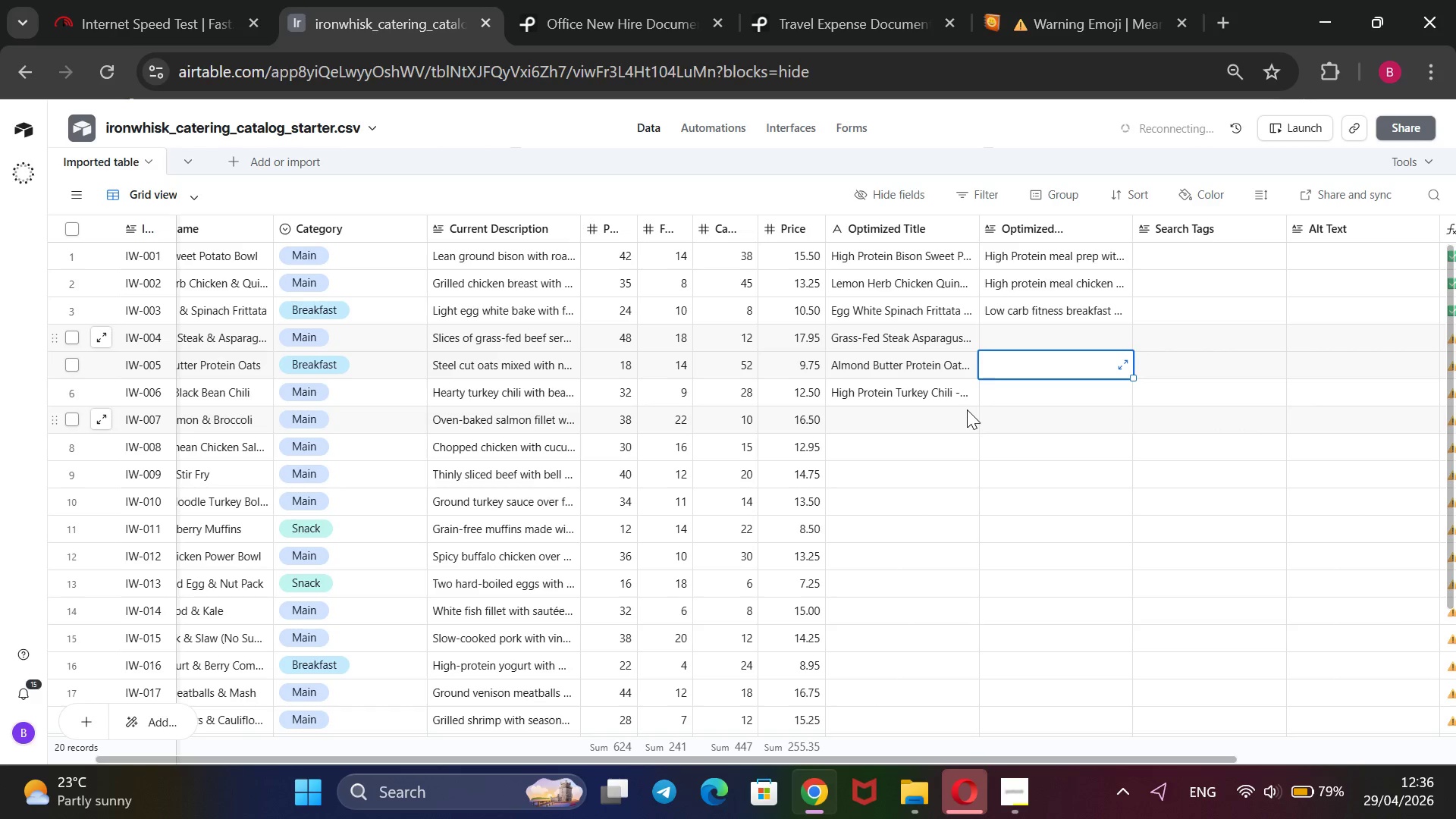 
key(ArrowUp)
 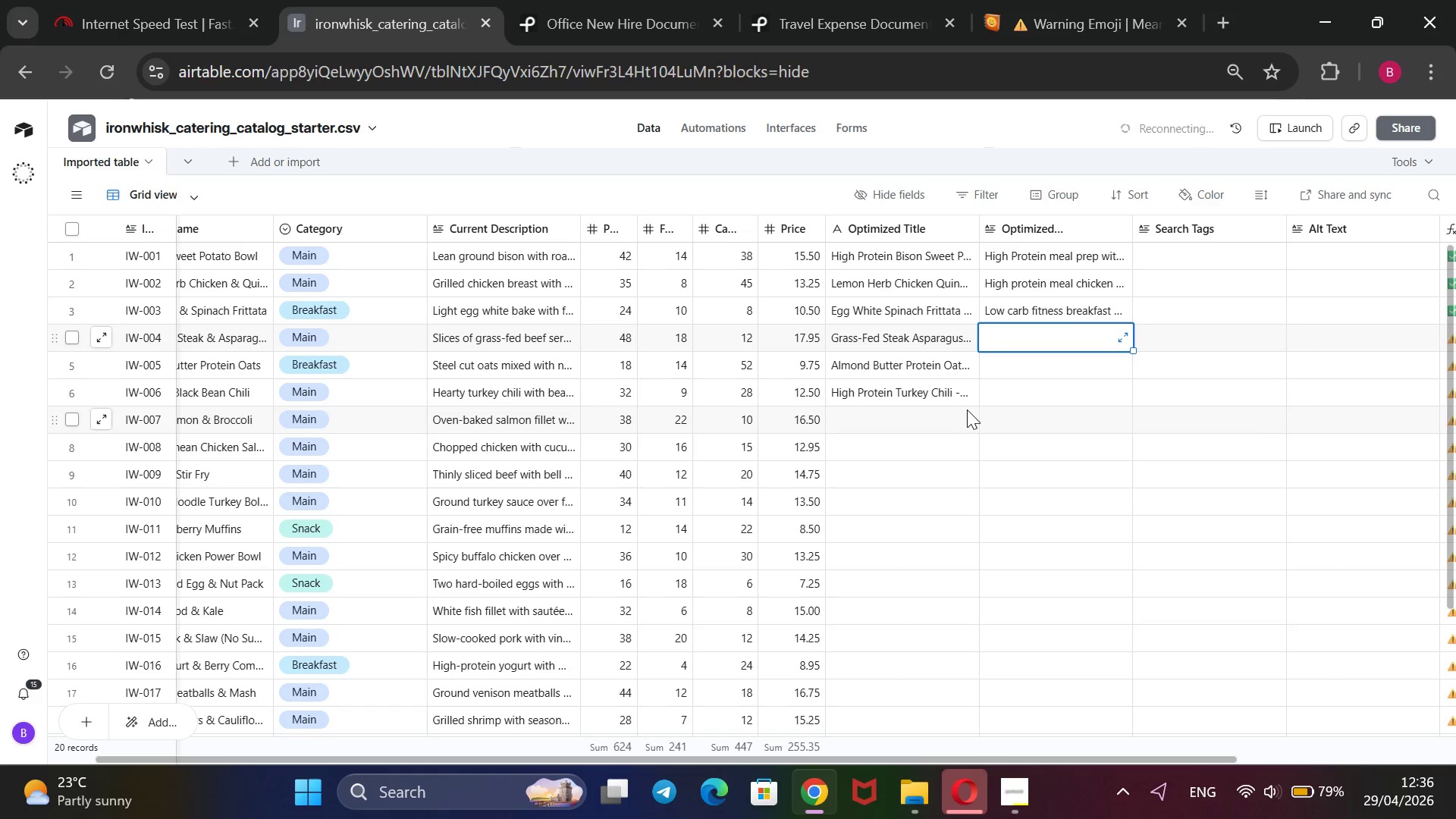 
type(High proteing)
key(Backspace)
type( meal prep with grass-fed steak and asparagus. Desigh)
key(Backspace)
type(ned for clean bulk meal prep and post )
key(Backspace)
type(-workout recoveru)
key(Backspace)
type(y meals supporting muscle growth and performance.)
 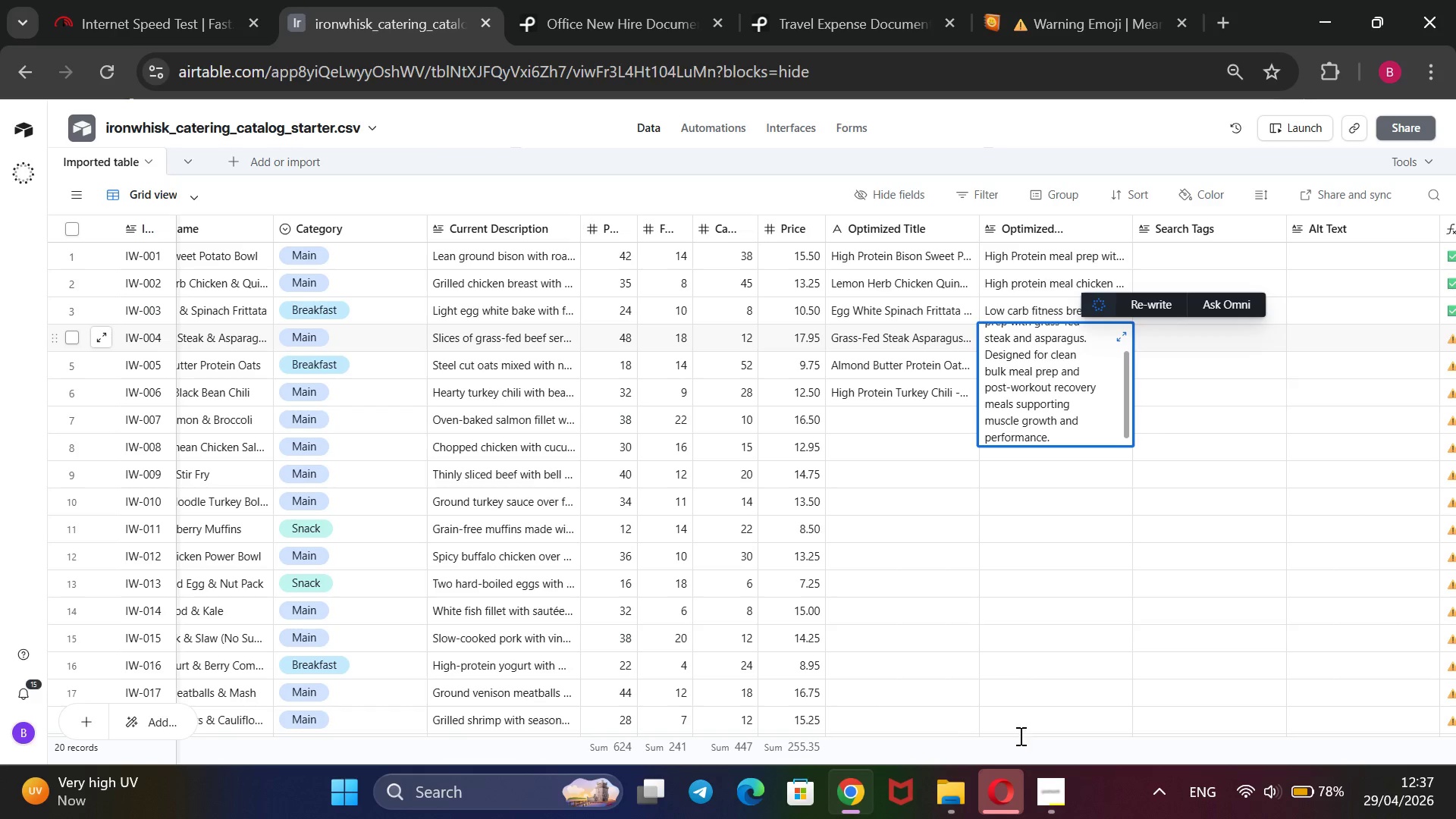 
left_click([1067, 807])